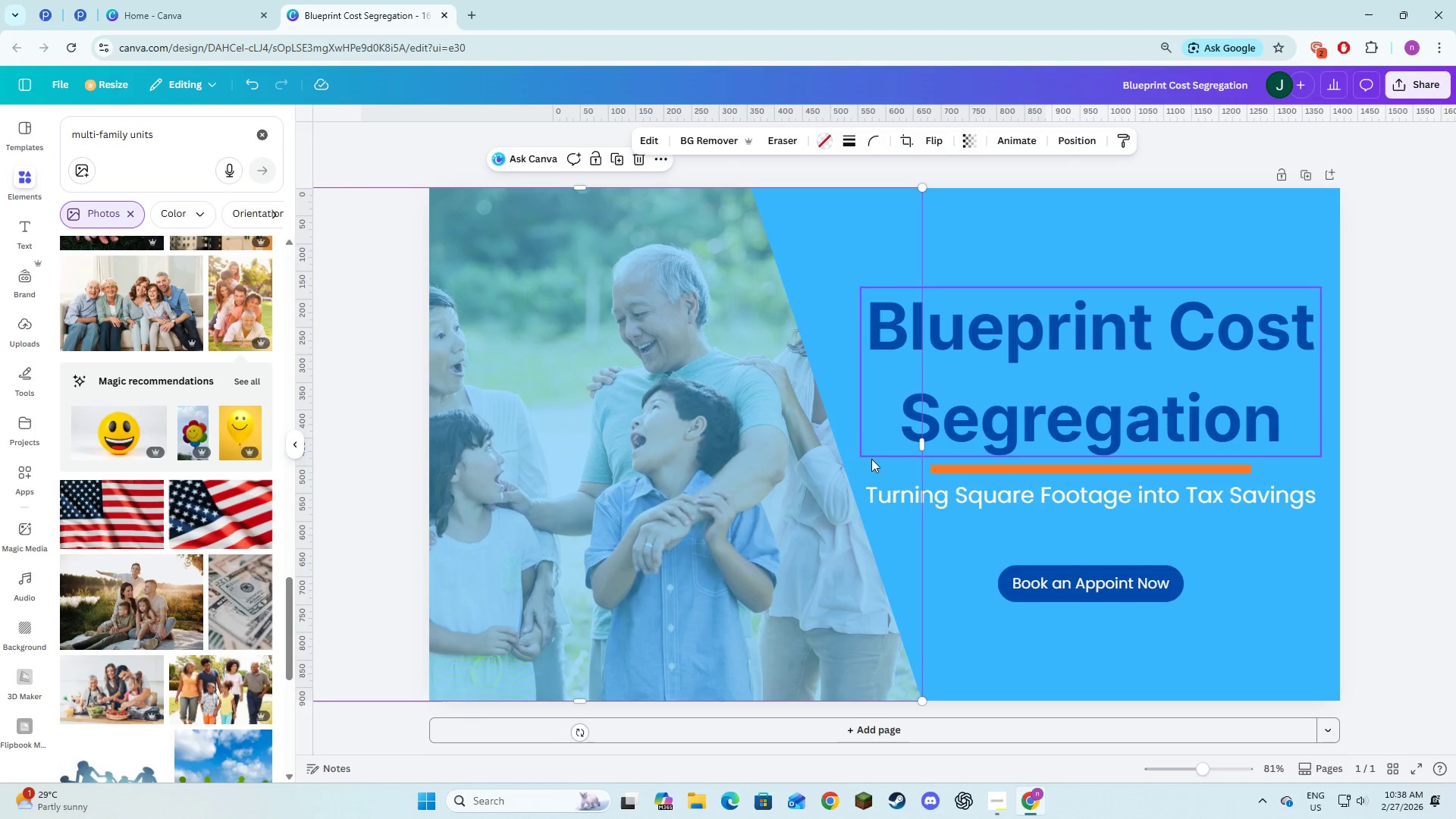 
left_click([1376, 524])
 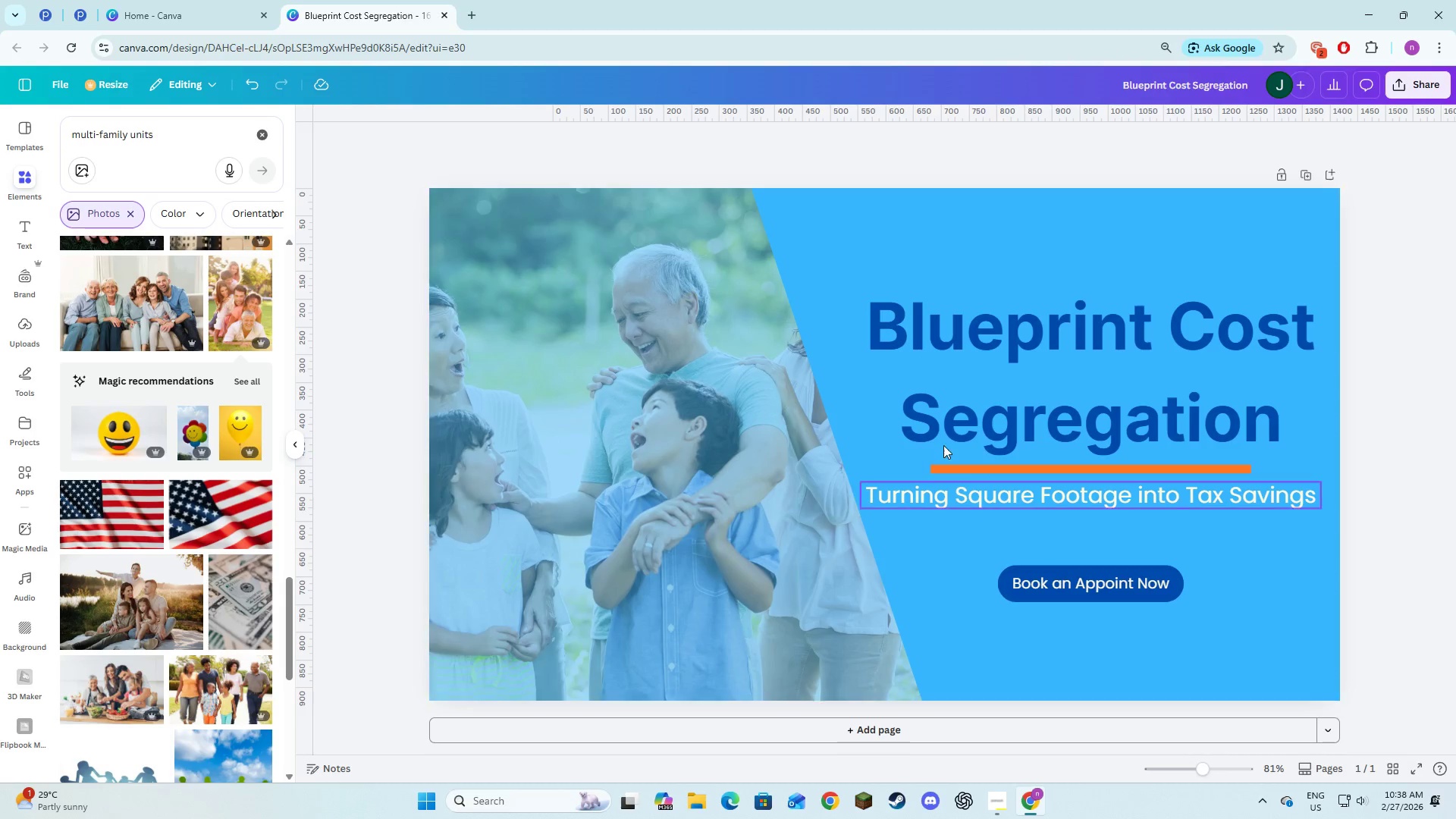 
left_click([733, 243])
 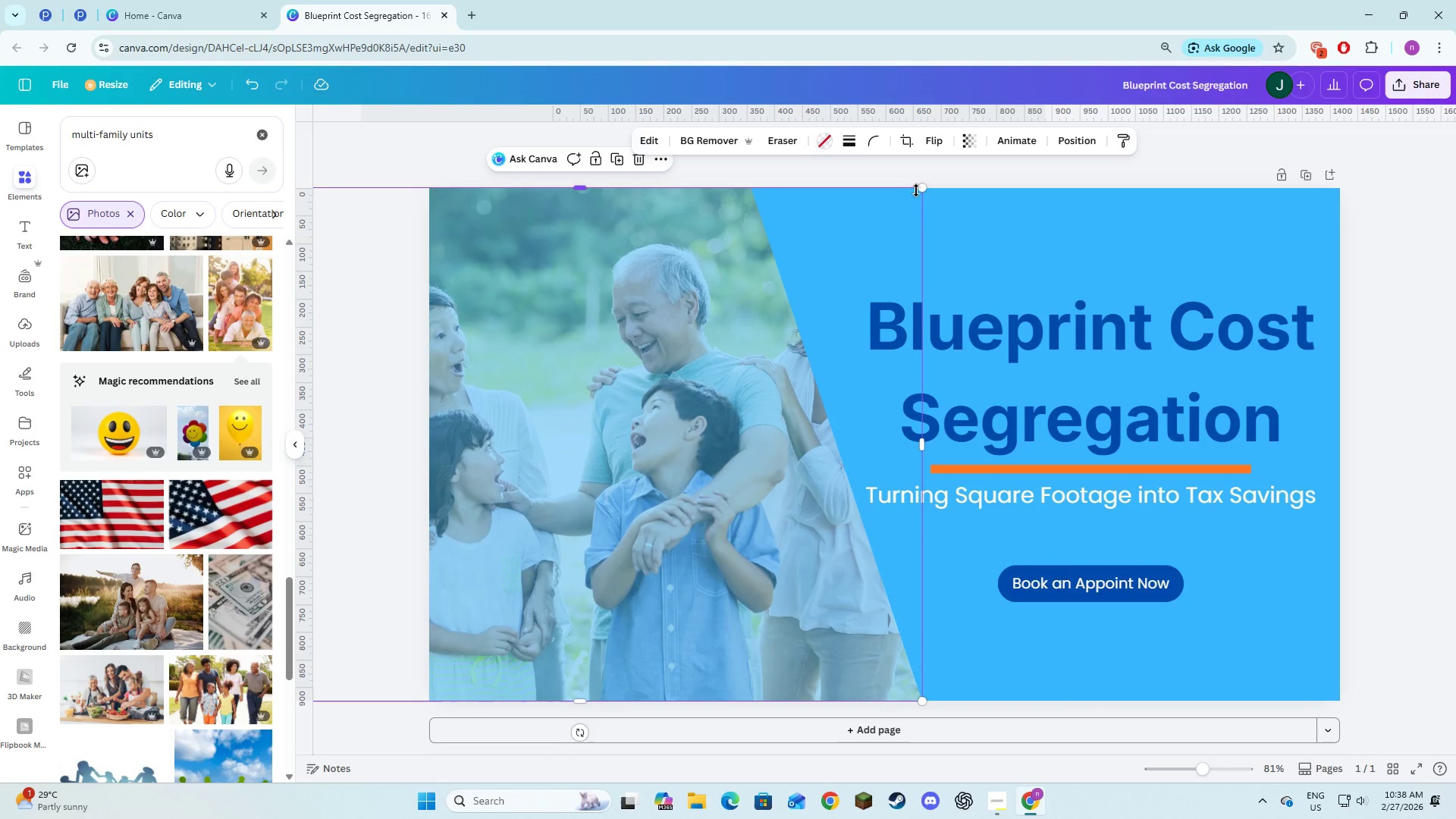 
left_click_drag(start_coordinate=[916, 190], to_coordinate=[870, 243])
 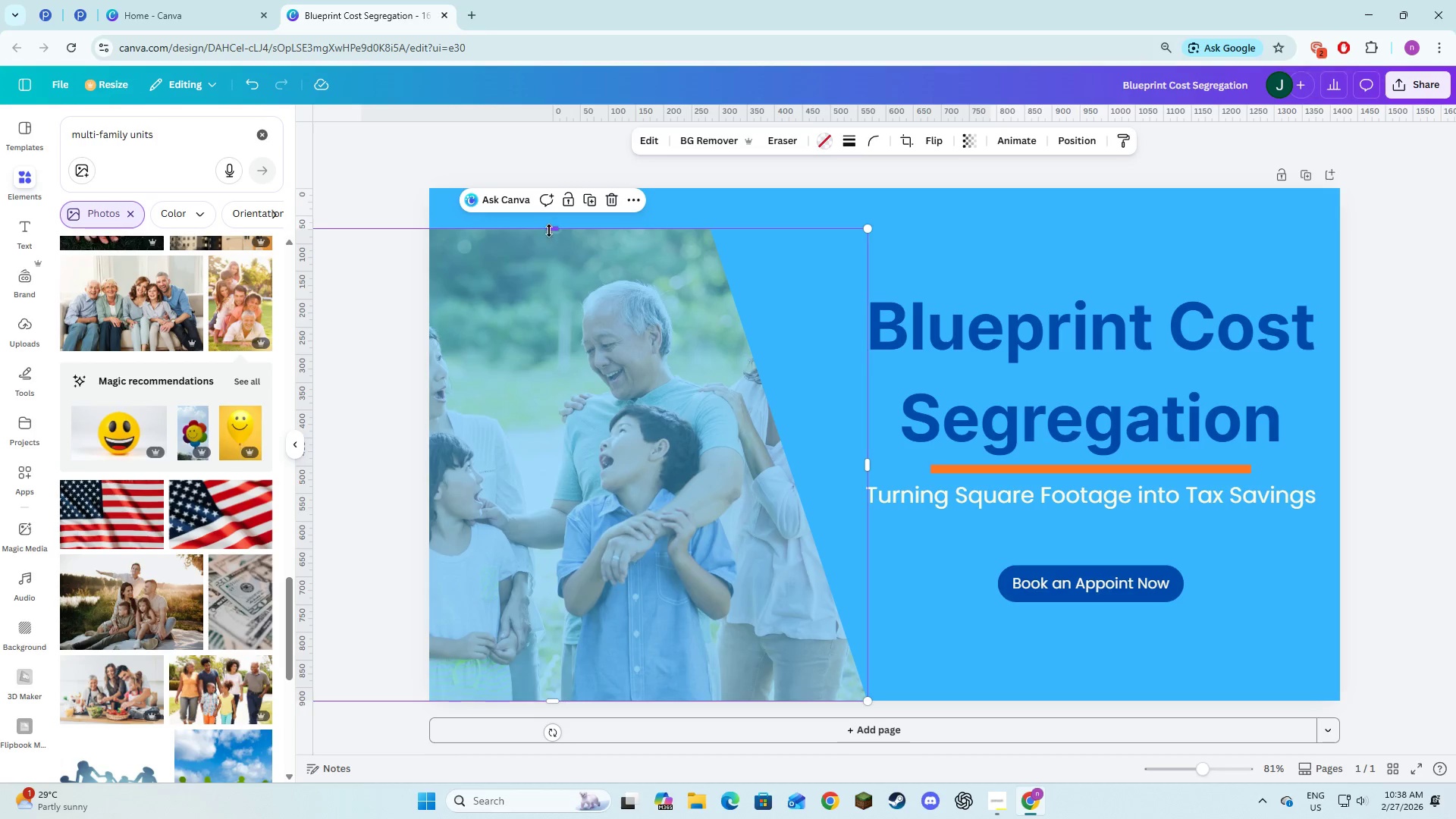 
left_click_drag(start_coordinate=[549, 231], to_coordinate=[559, 188])
 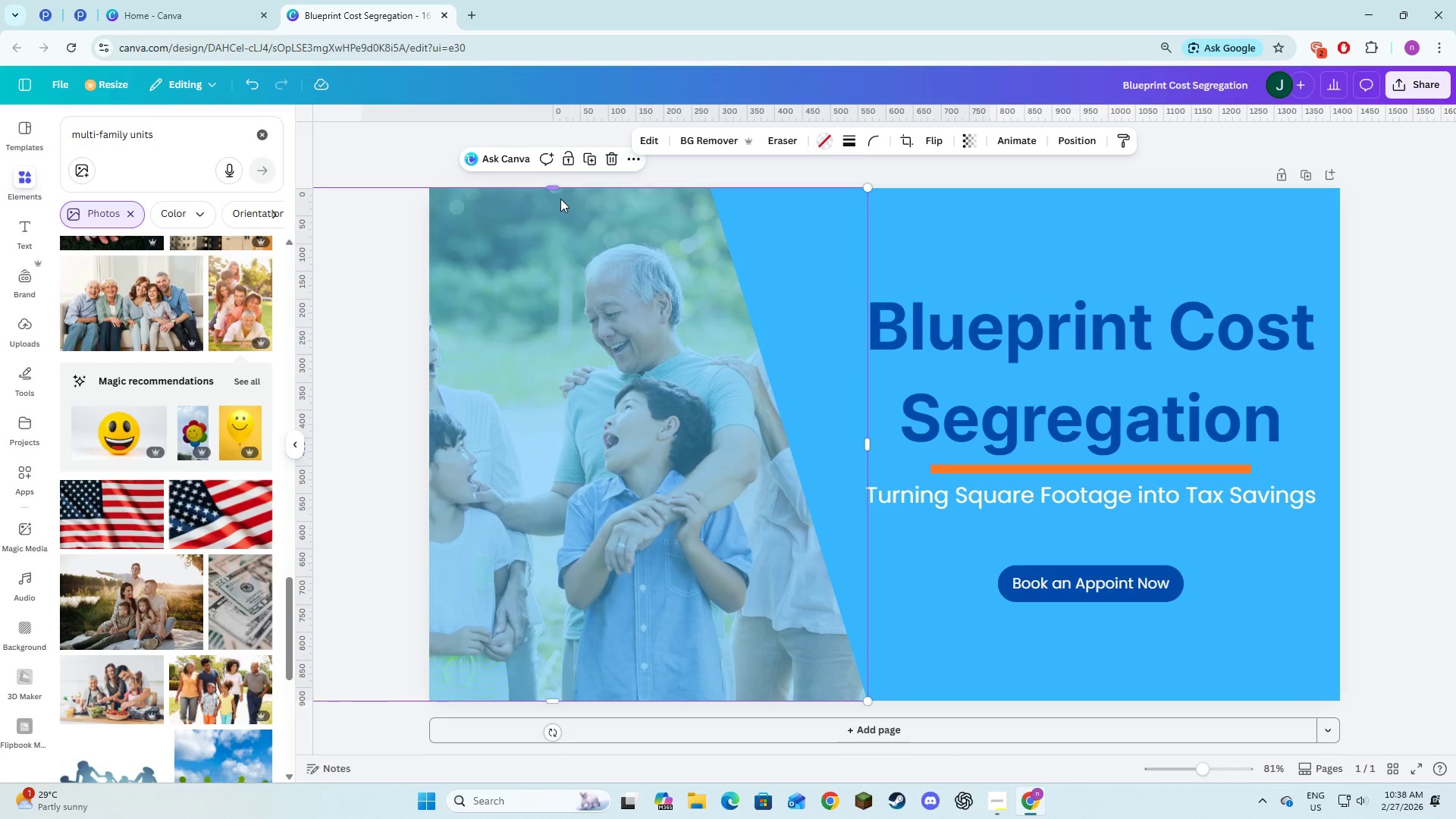 
key(Control+Z)
 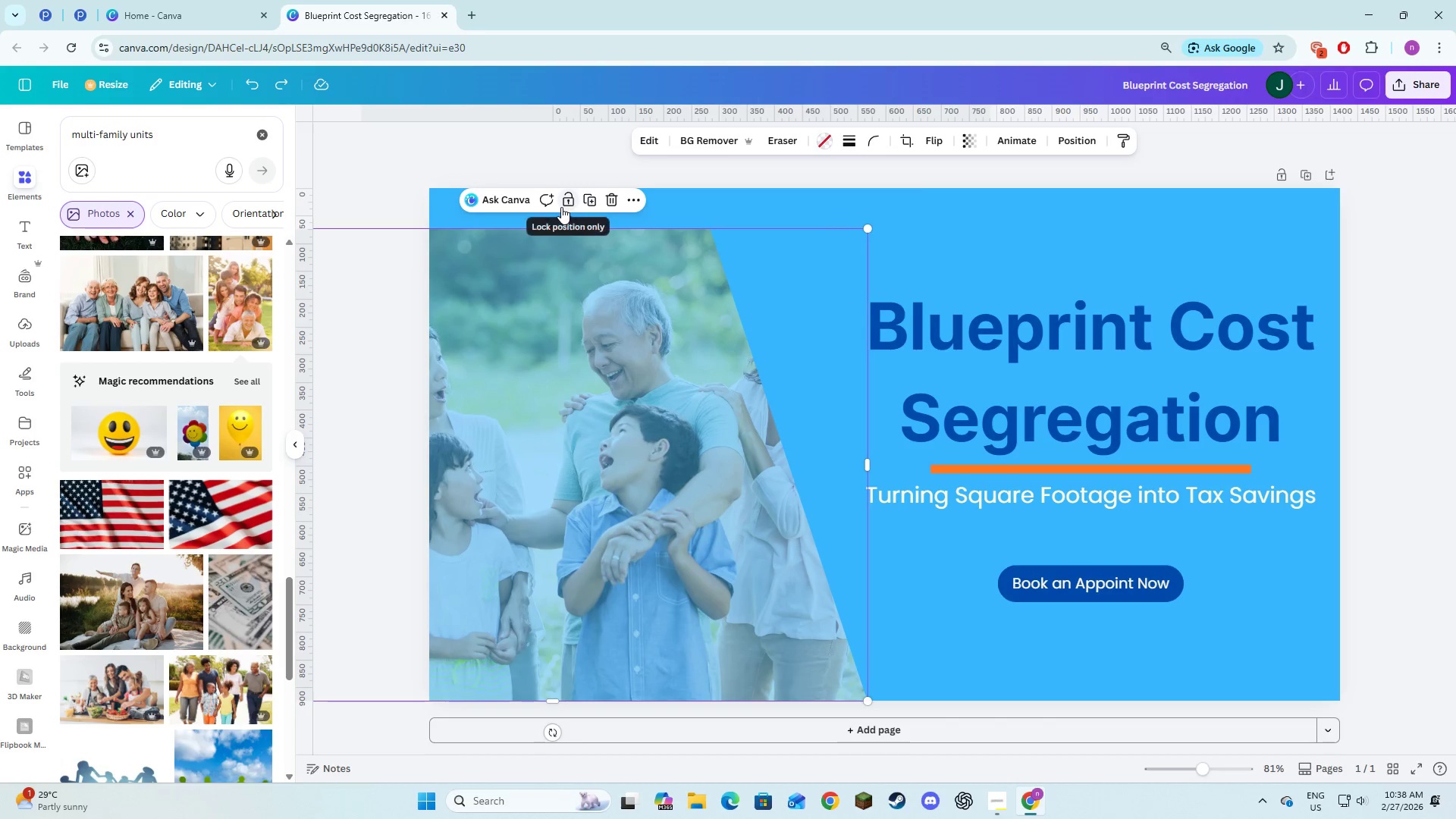 
key(Control+Z)
 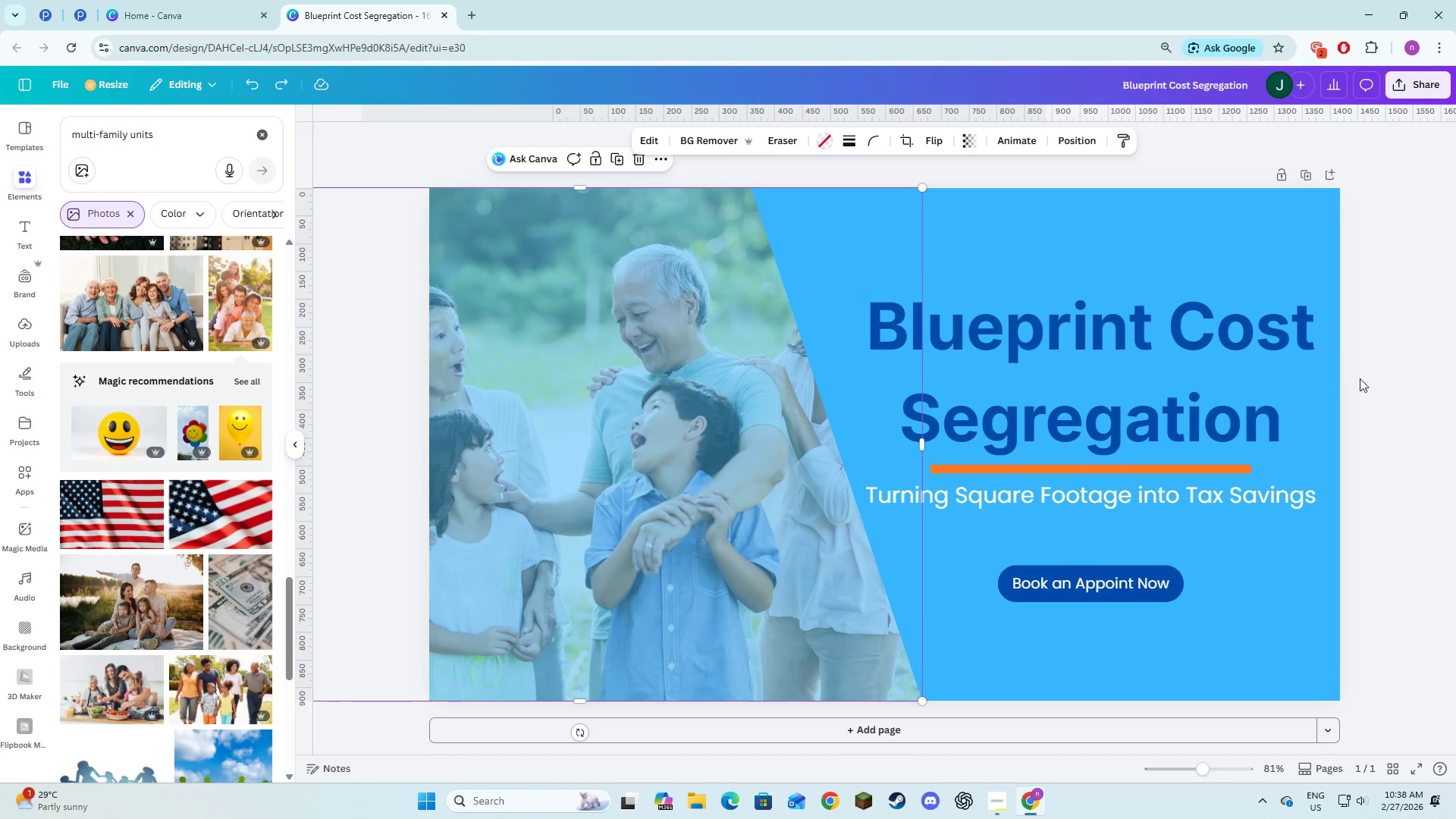 
left_click([1455, 464])
 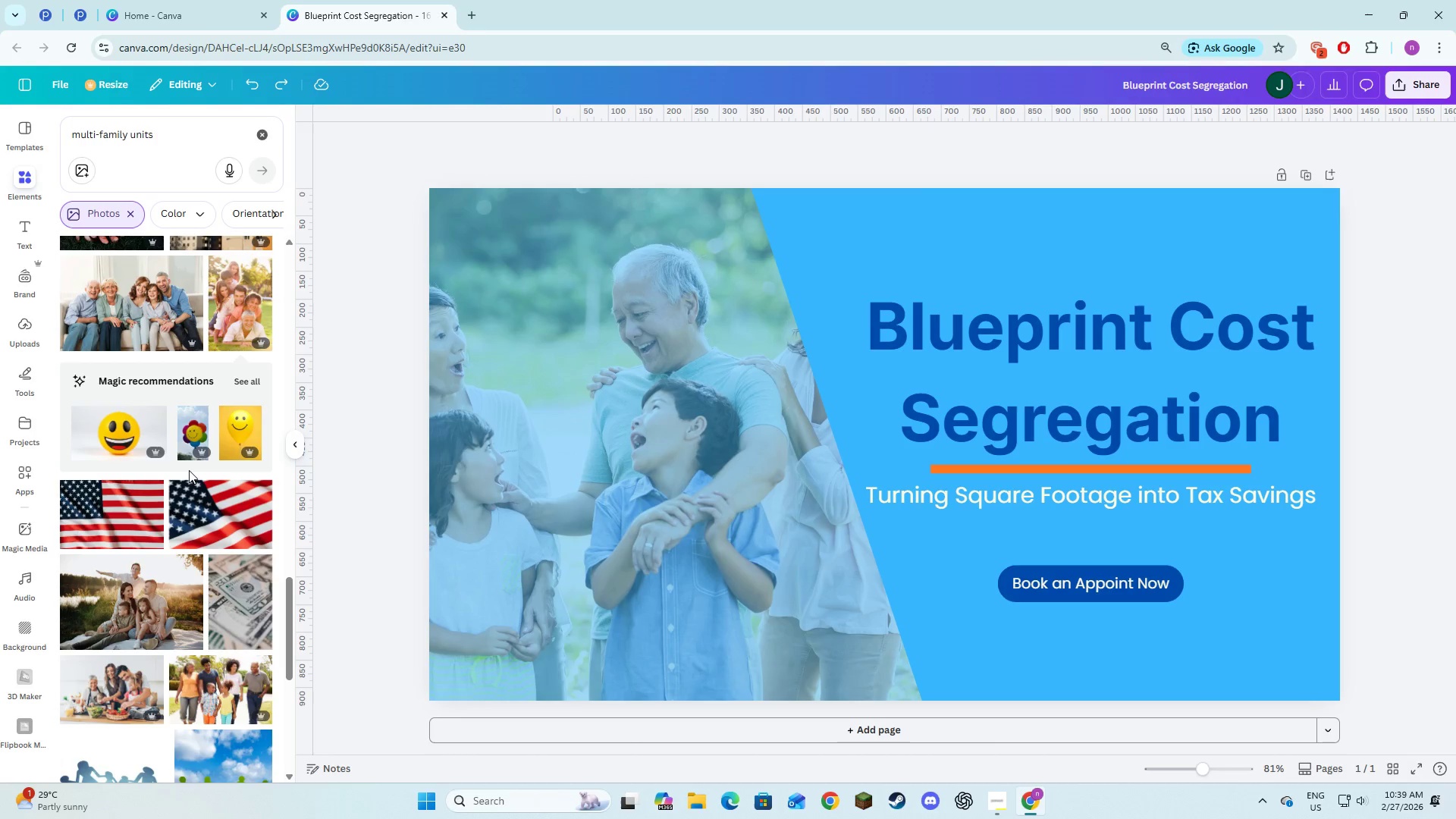 
scroll: coordinate [210, 496], scroll_direction: down, amount: 3.0
 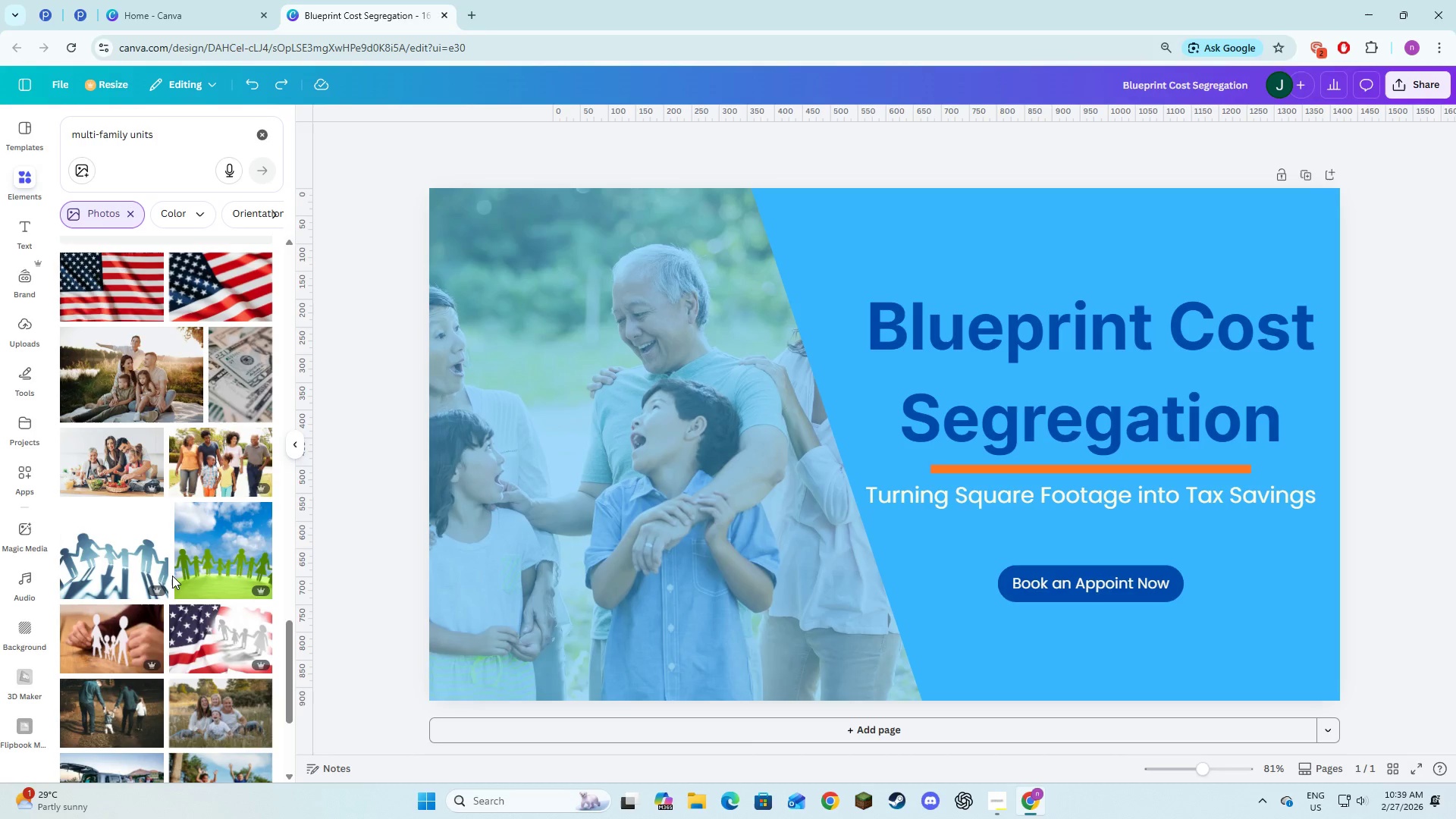 
mouse_move([253, 634])
 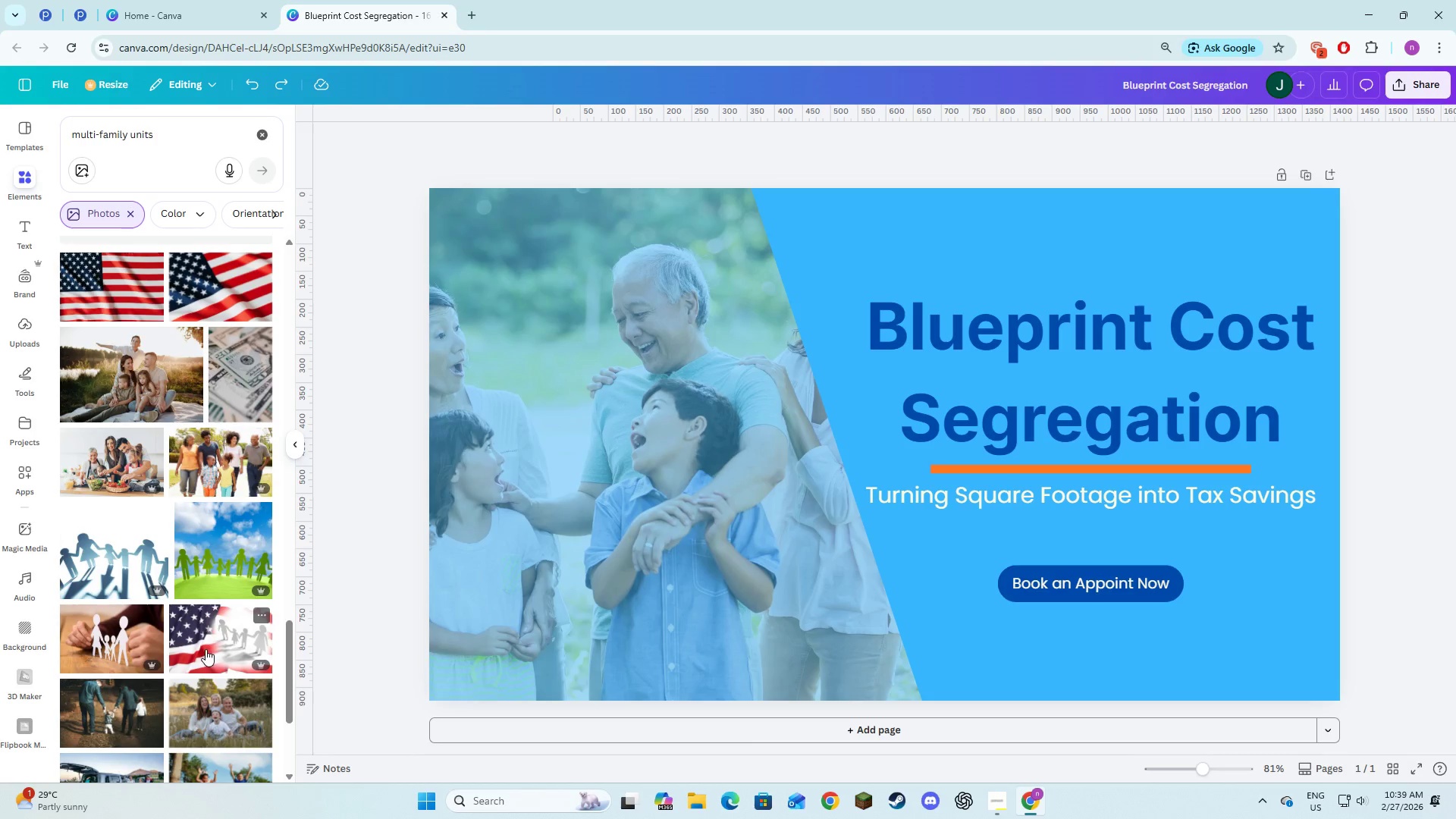 
scroll: coordinate [203, 642], scroll_direction: down, amount: 5.0
 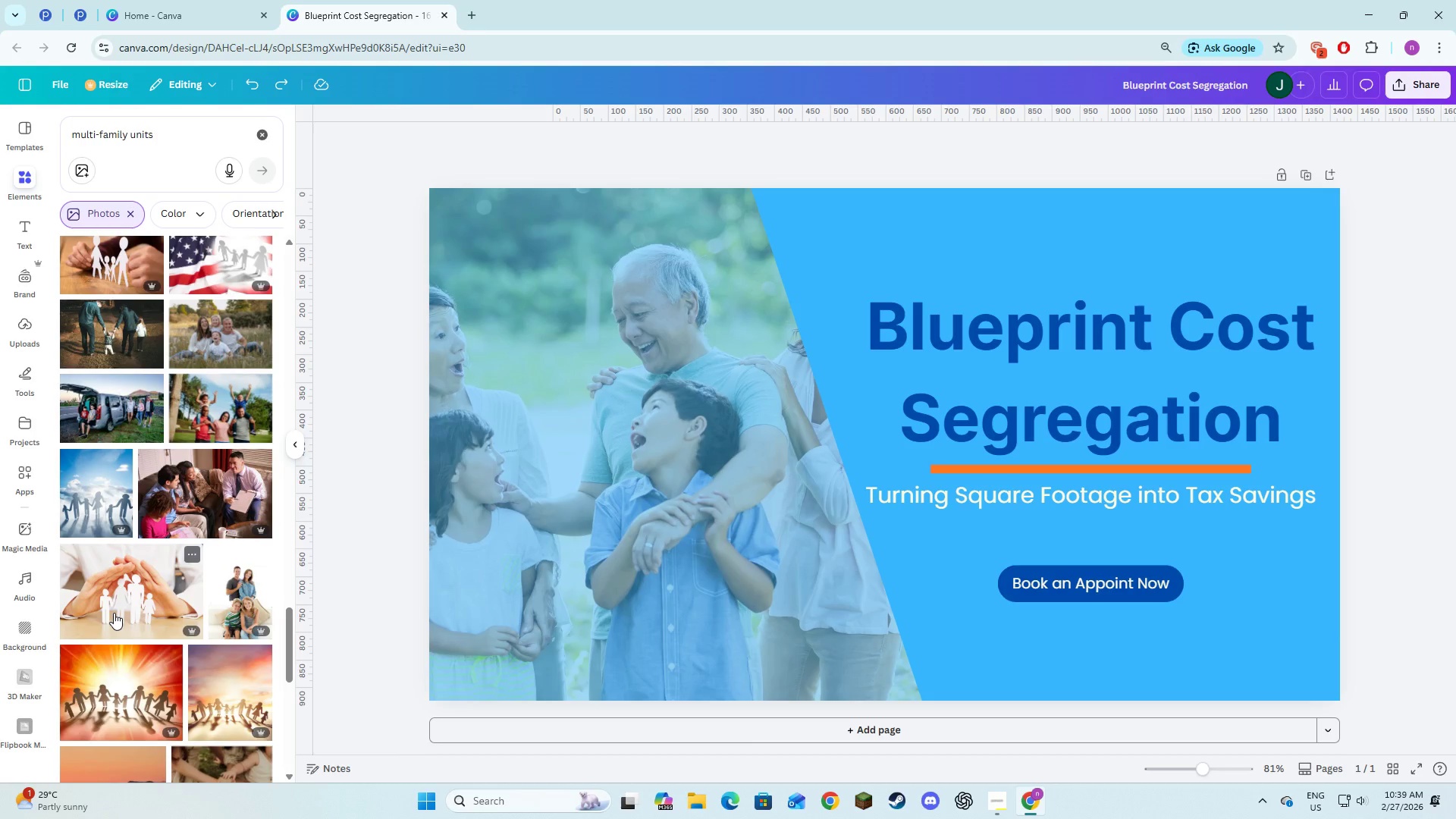 
left_click([114, 613])
 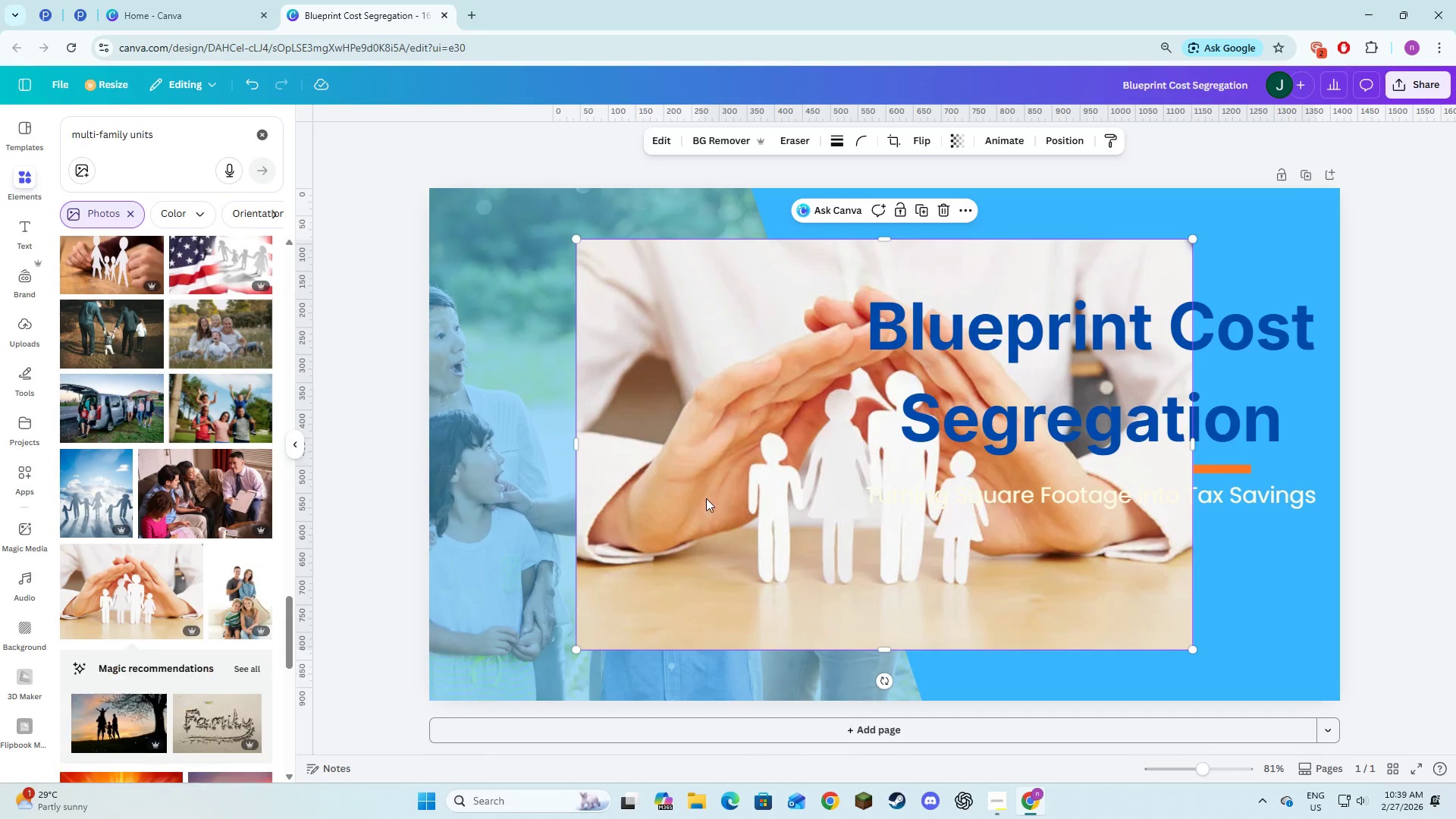 
left_click_drag(start_coordinate=[745, 507], to_coordinate=[583, 518])
 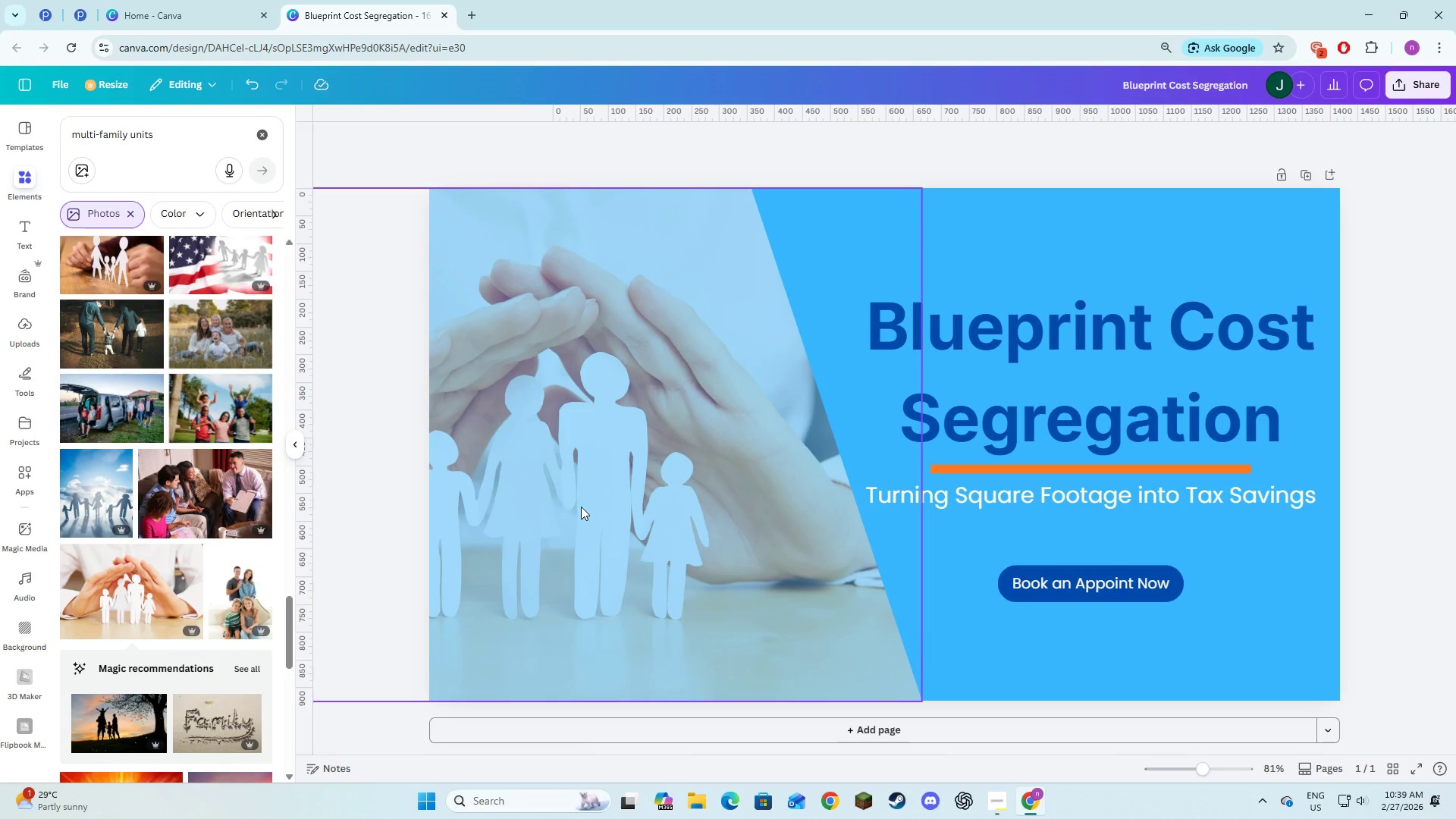 
double_click([581, 507])
 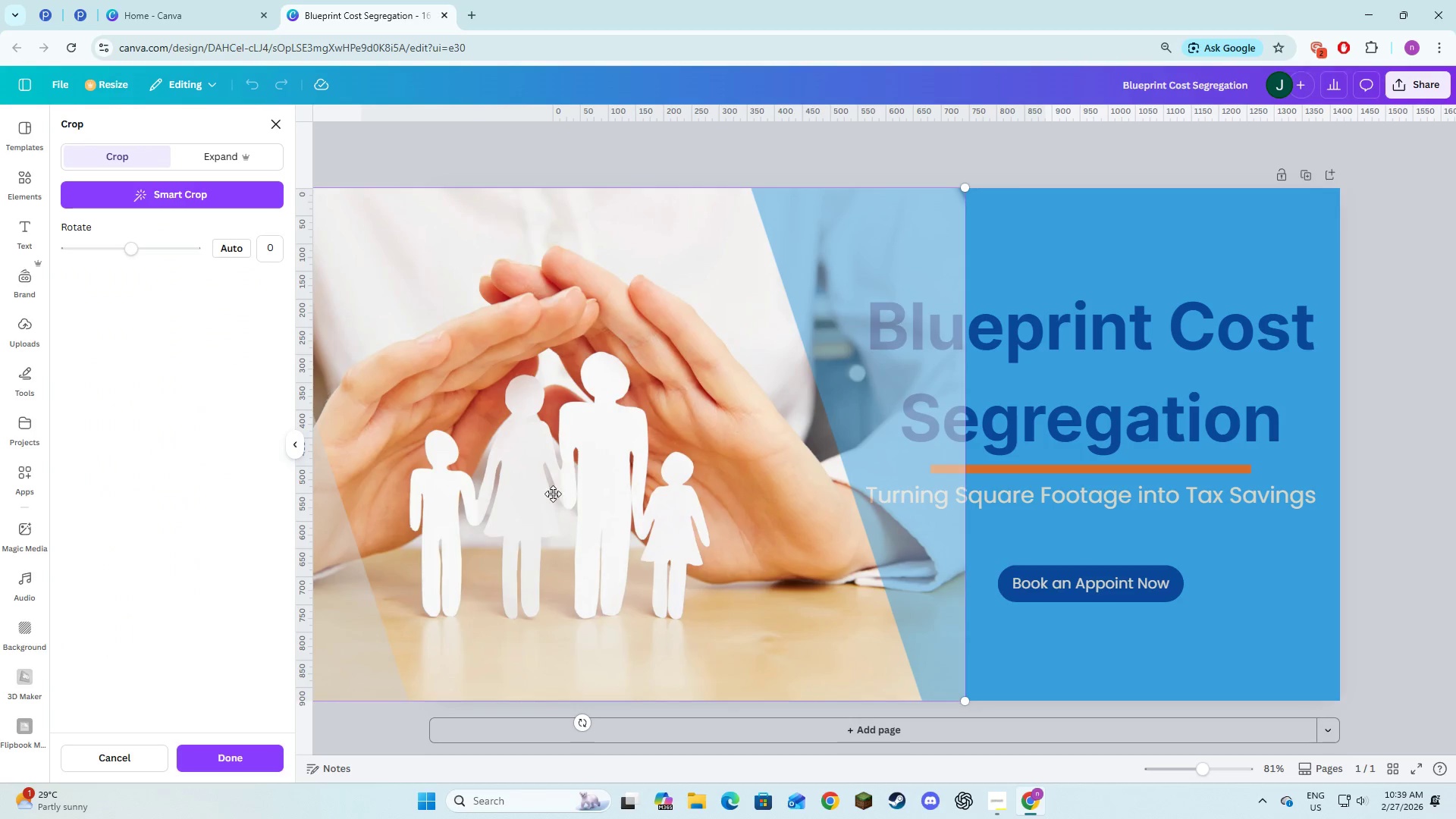 
left_click_drag(start_coordinate=[552, 493], to_coordinate=[629, 490])
 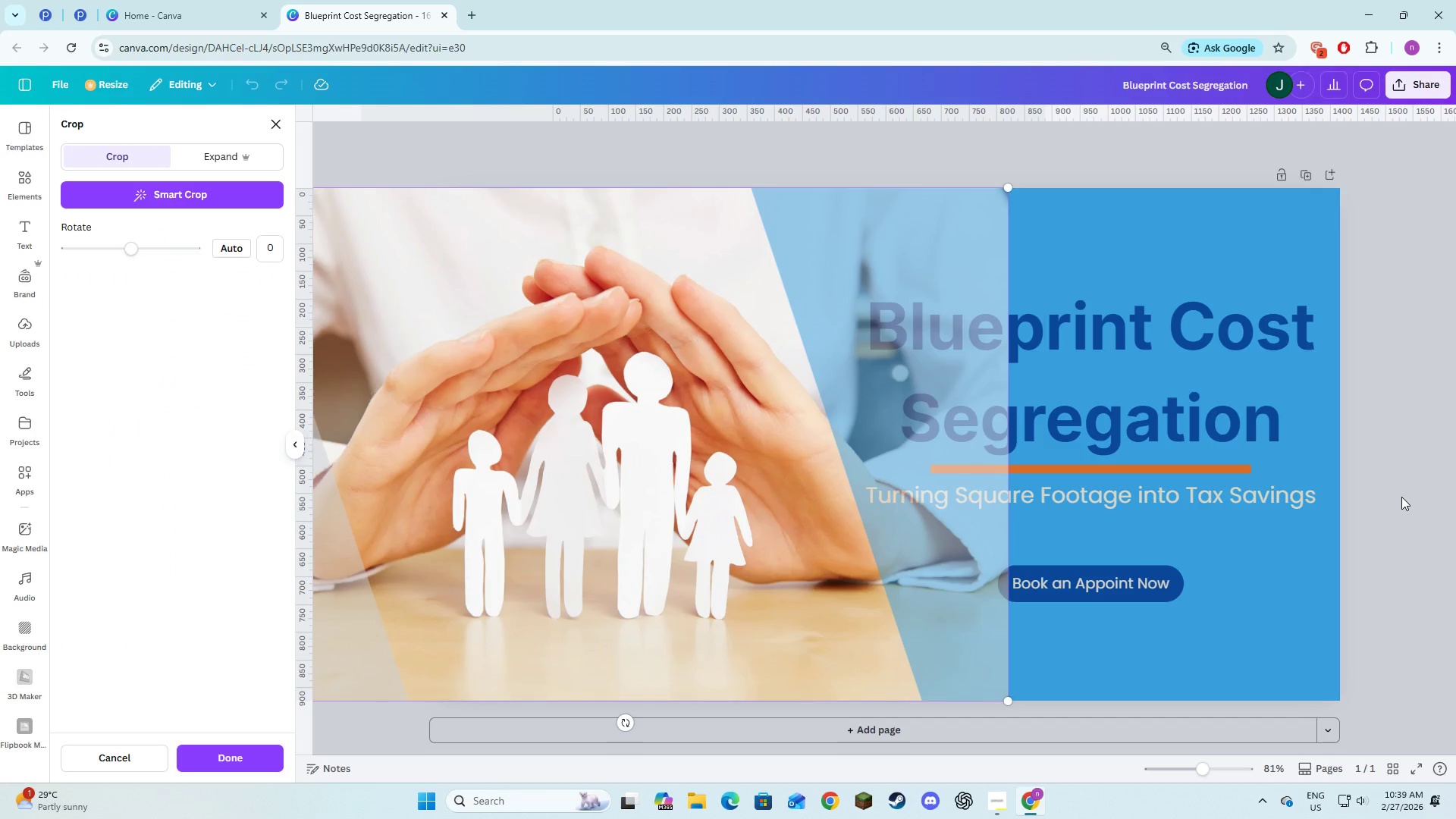 
left_click([1436, 497])
 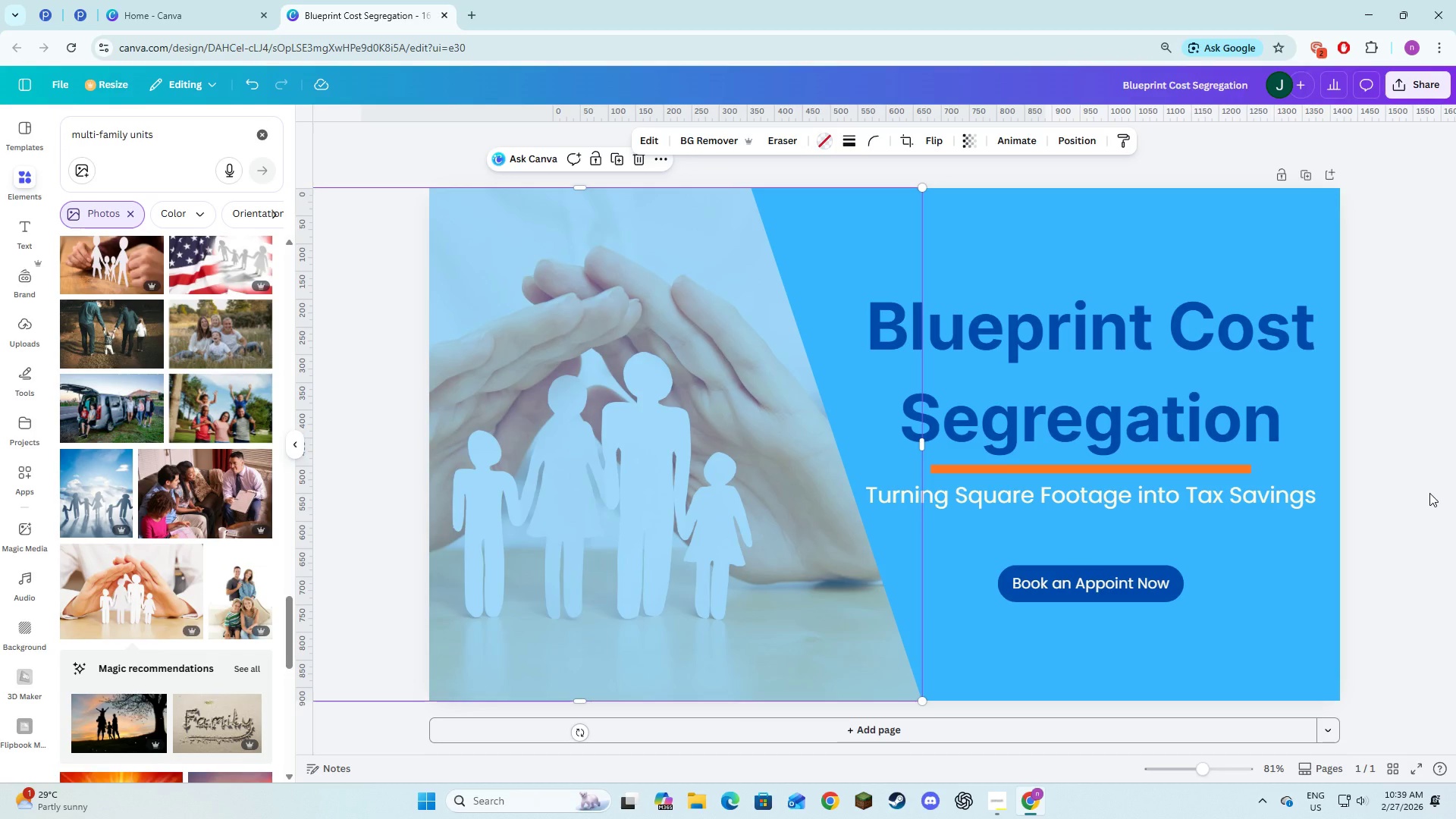 
wait(9.75)
 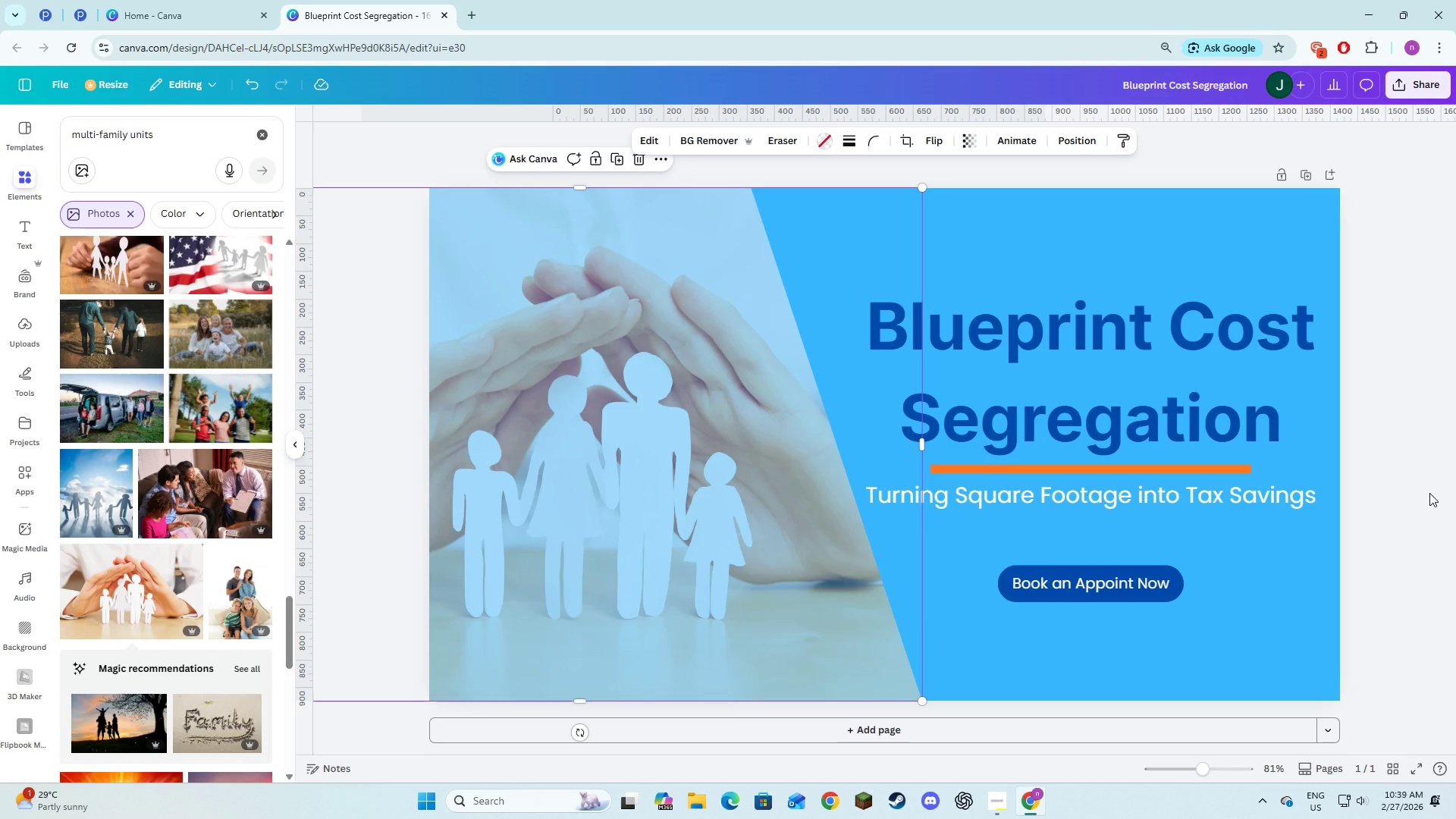 
scroll: coordinate [194, 450], scroll_direction: down, amount: 6.0
 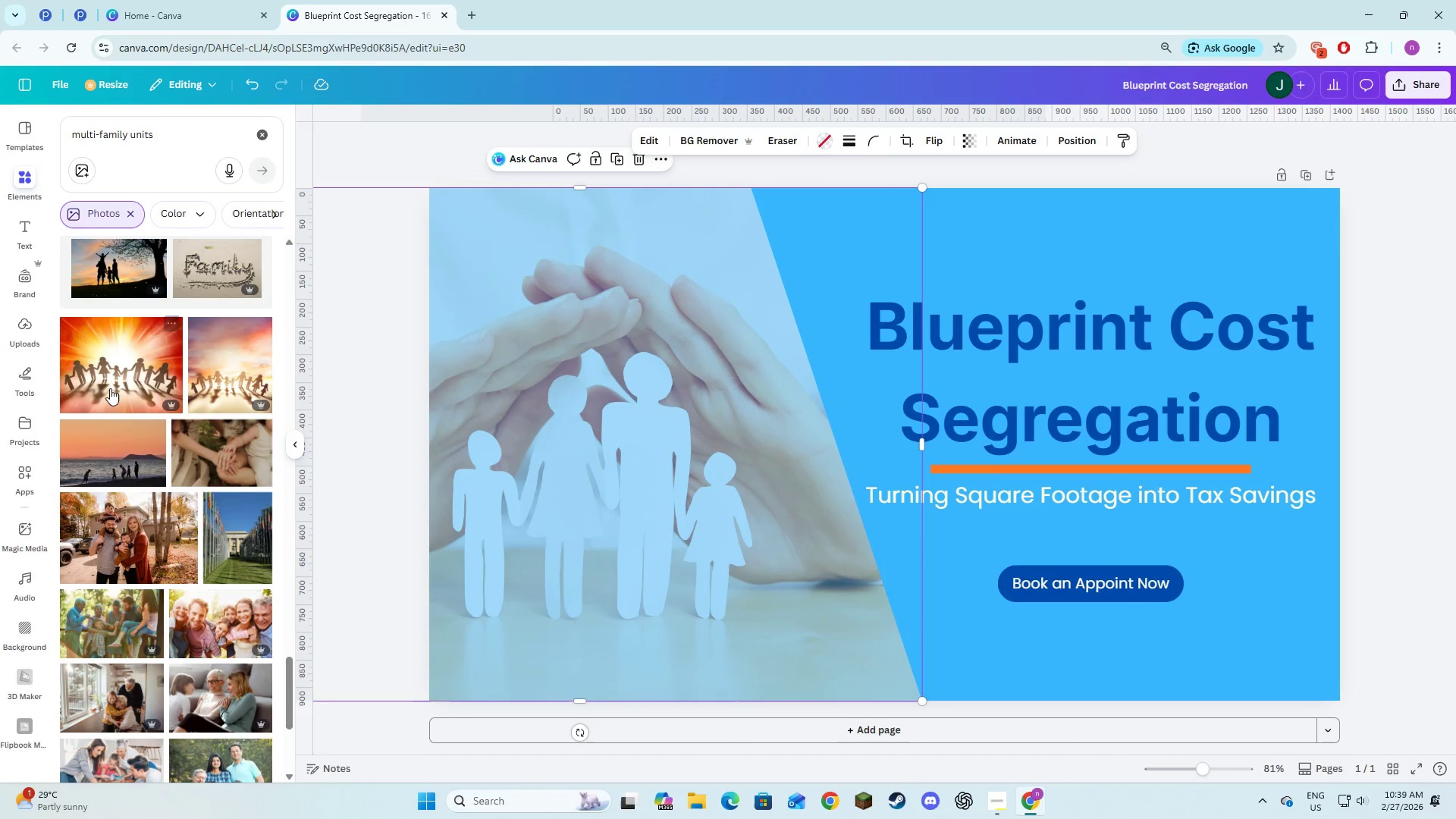 
left_click([115, 381])
 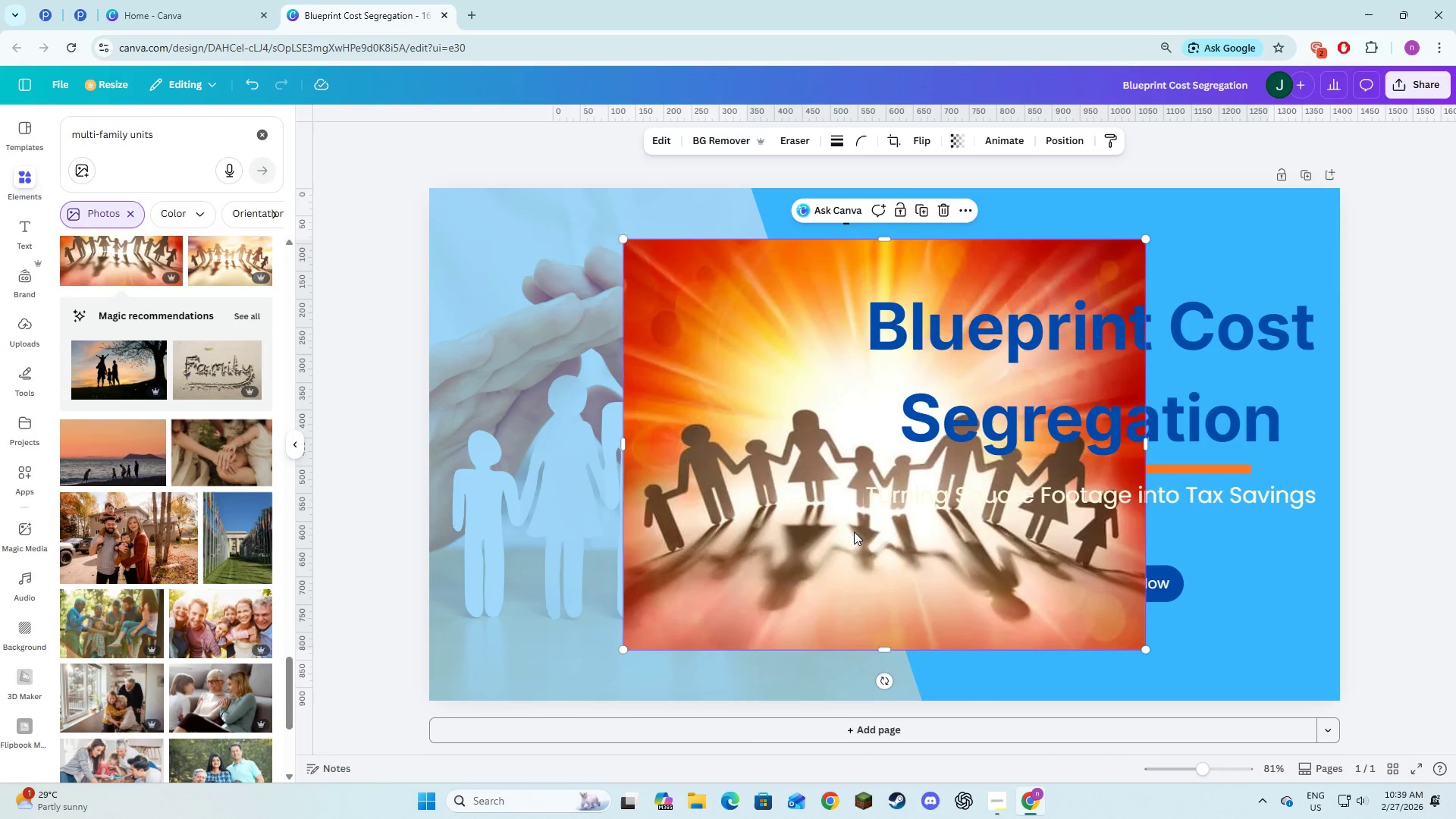 
left_click_drag(start_coordinate=[849, 546], to_coordinate=[681, 573])
 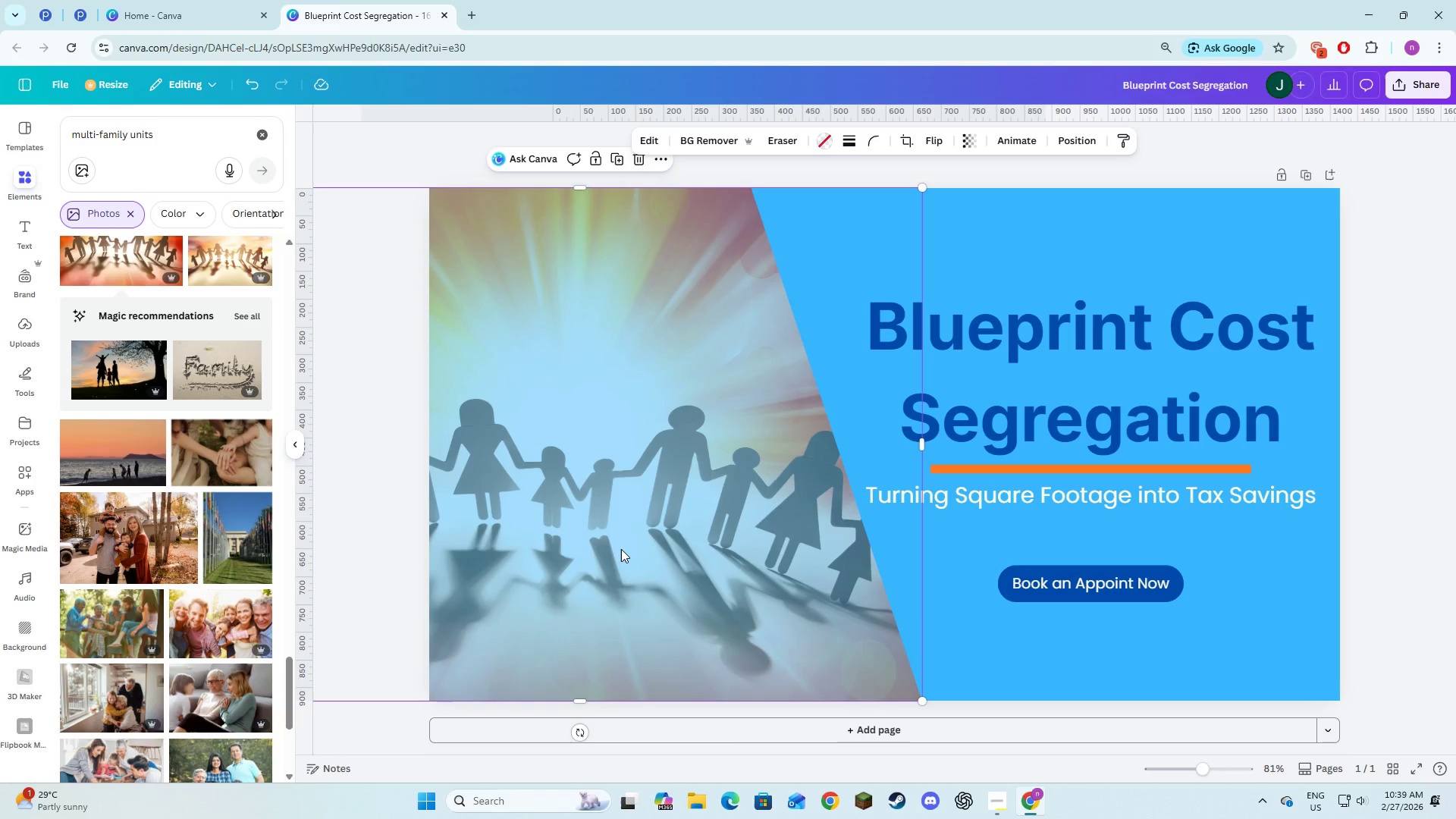 
double_click([621, 549])
 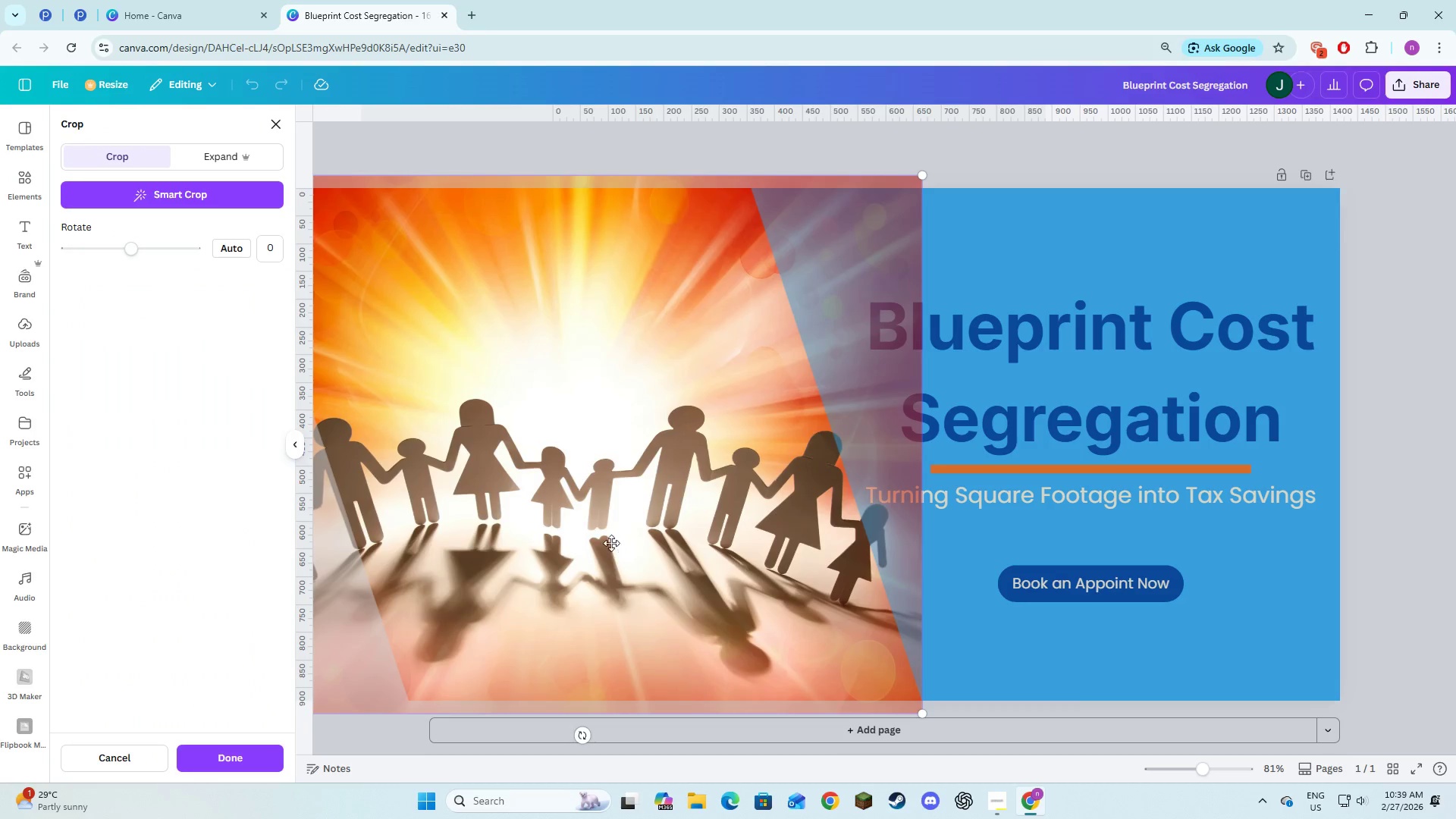 
left_click_drag(start_coordinate=[604, 539], to_coordinate=[628, 539])
 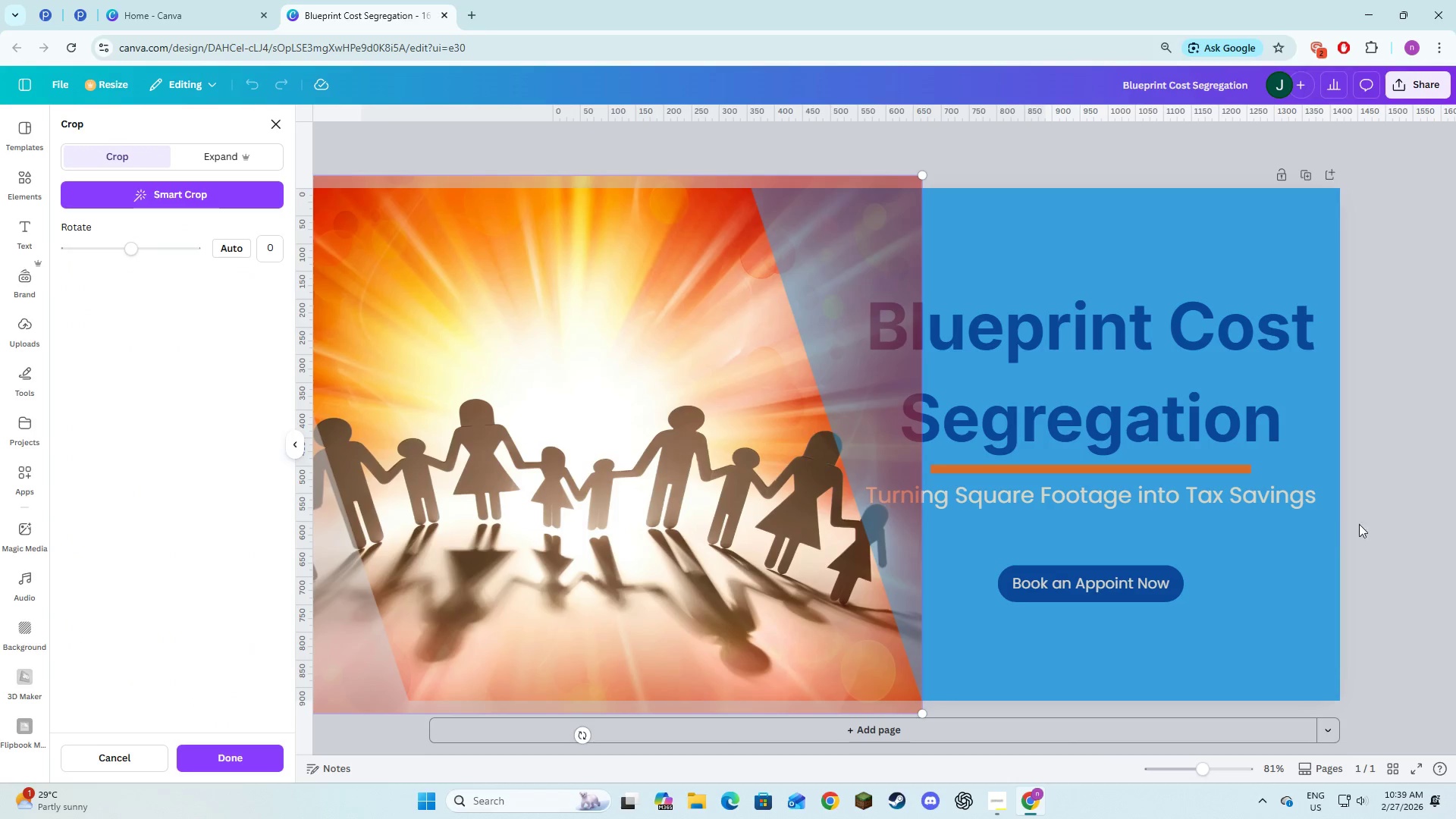 
left_click([1414, 516])
 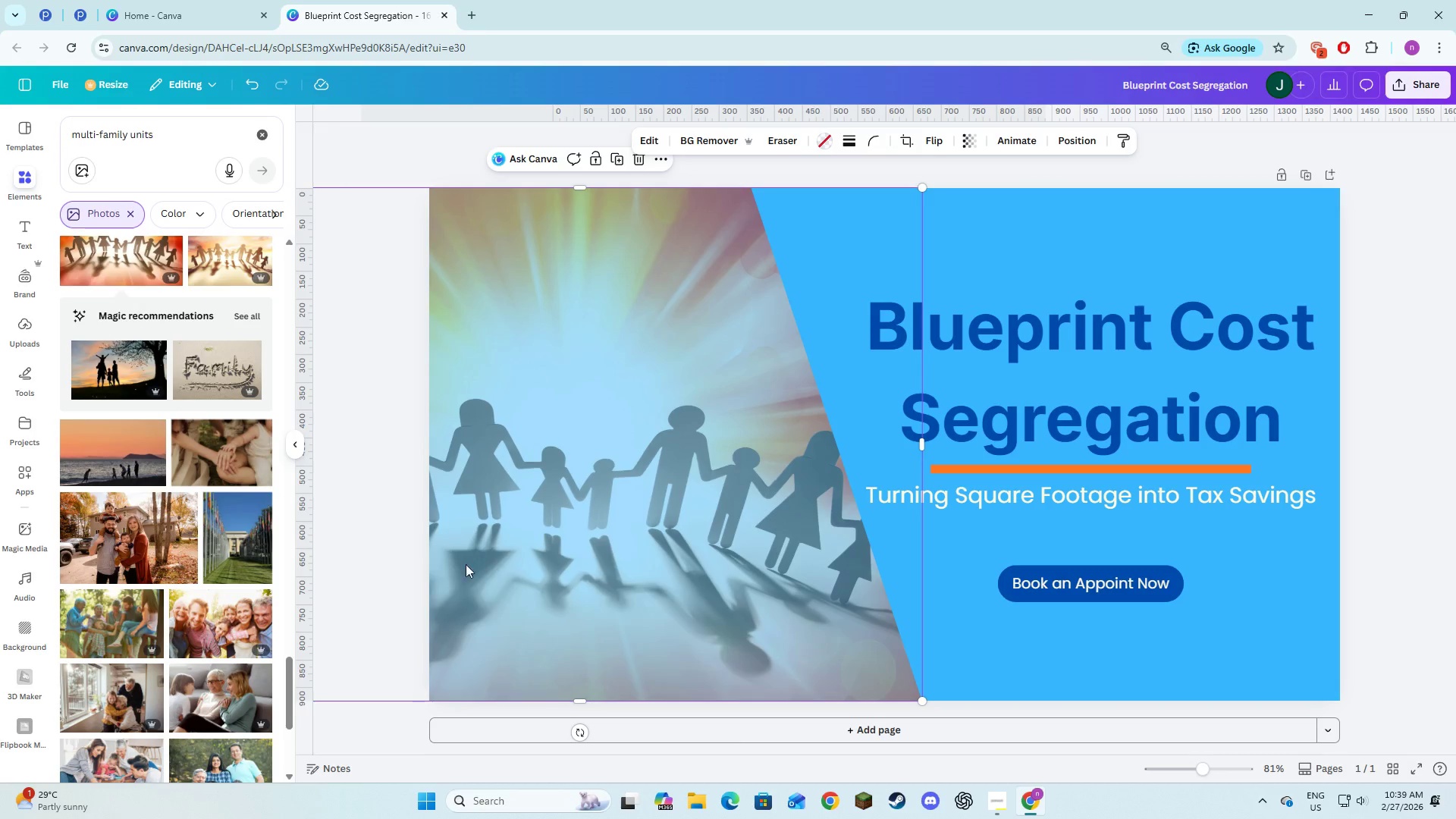 
scroll: coordinate [209, 560], scroll_direction: down, amount: 9.0
 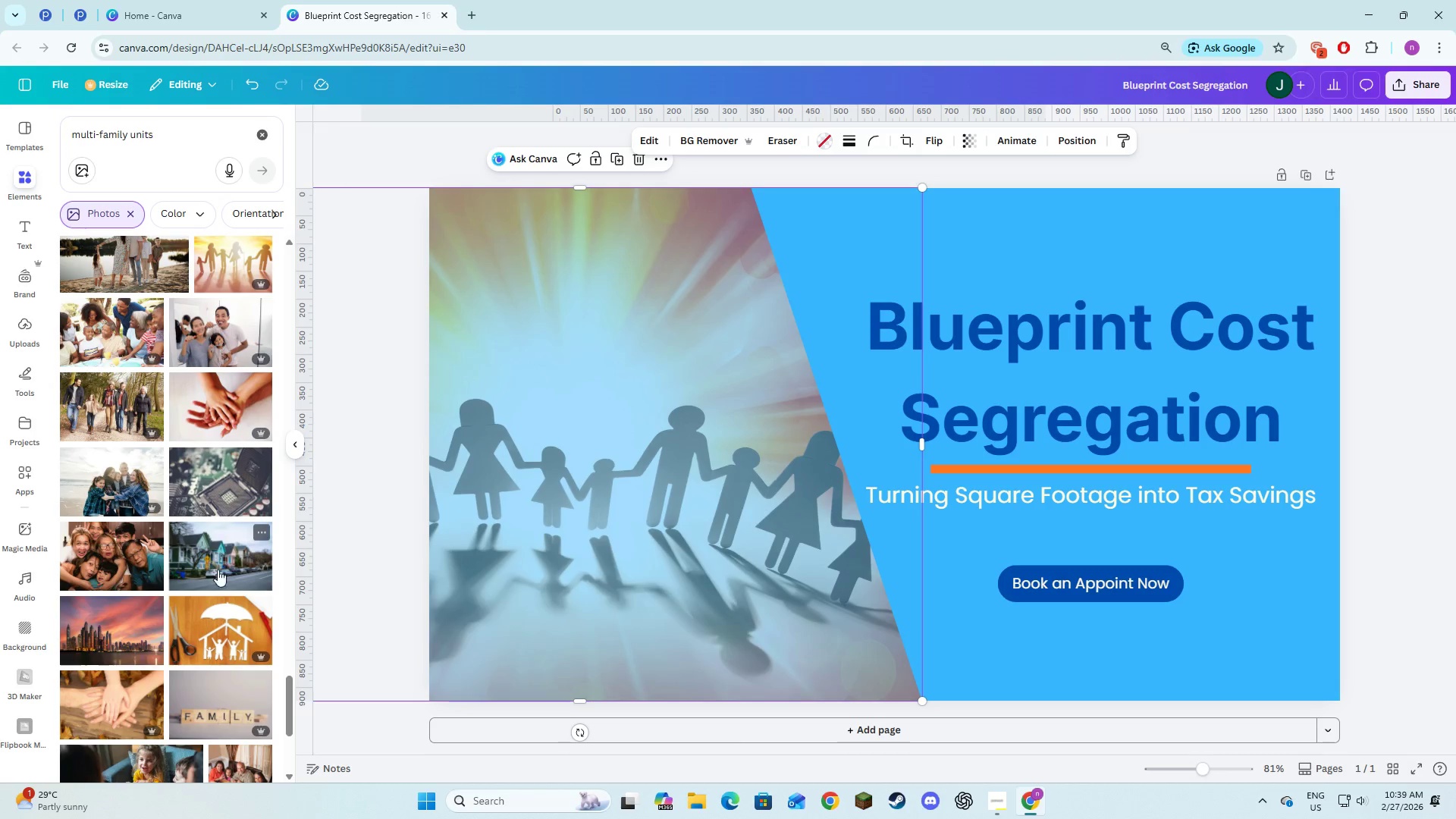 
mouse_move([240, 608])
 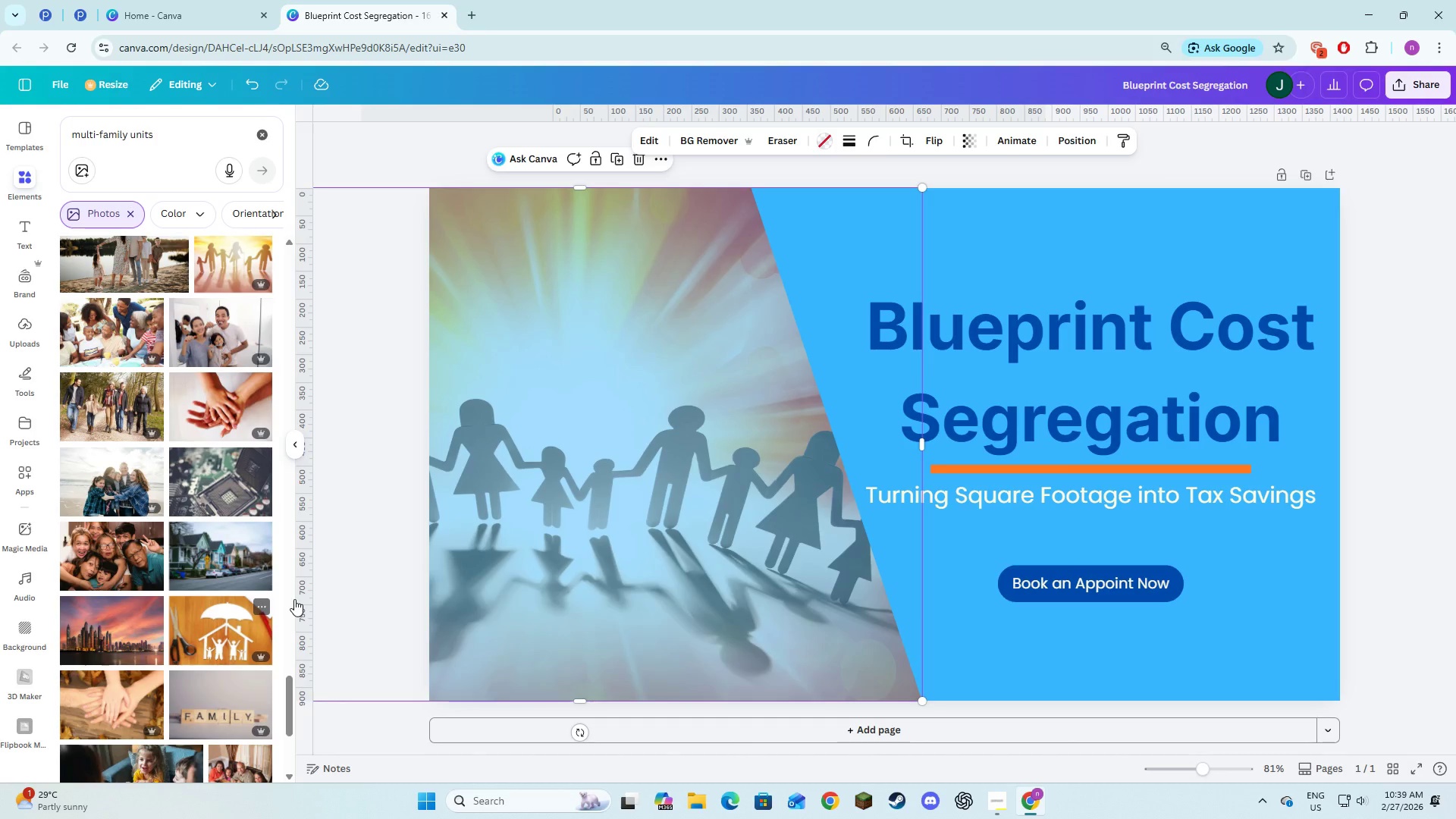 
left_click_drag(start_coordinate=[755, 529], to_coordinate=[588, 573])
 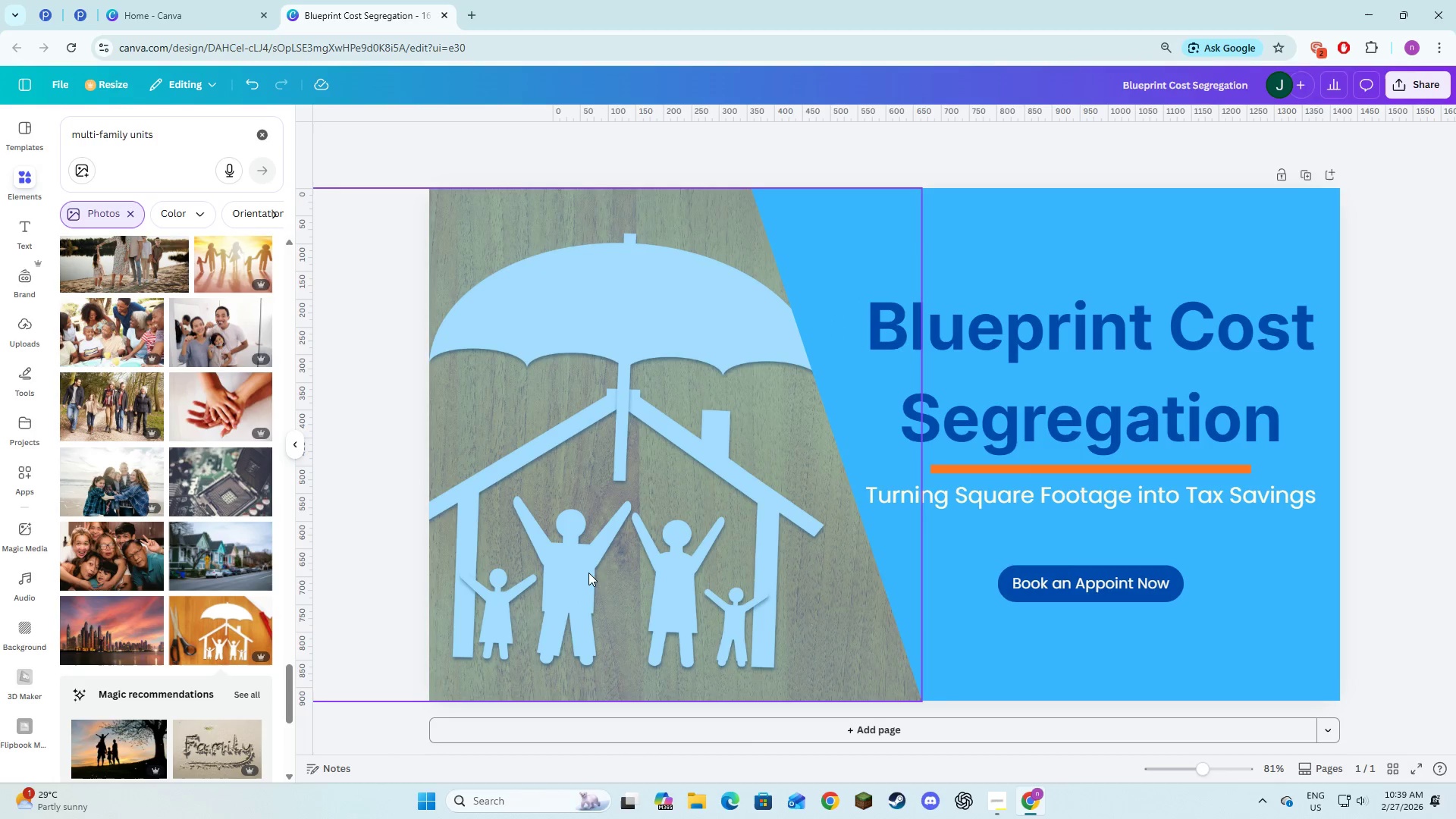 
key(Control+Z)
 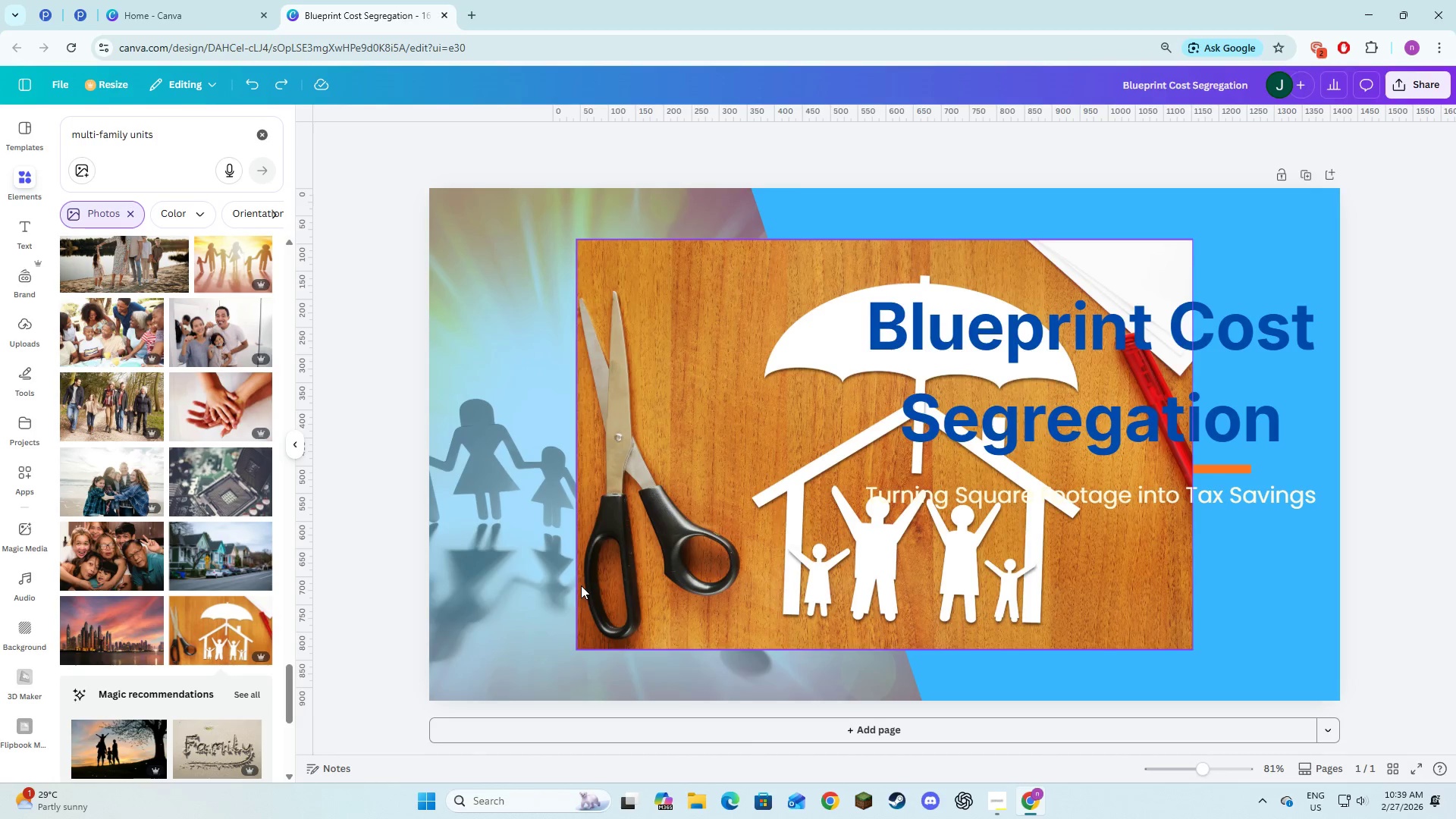 
key(Control+Z)
 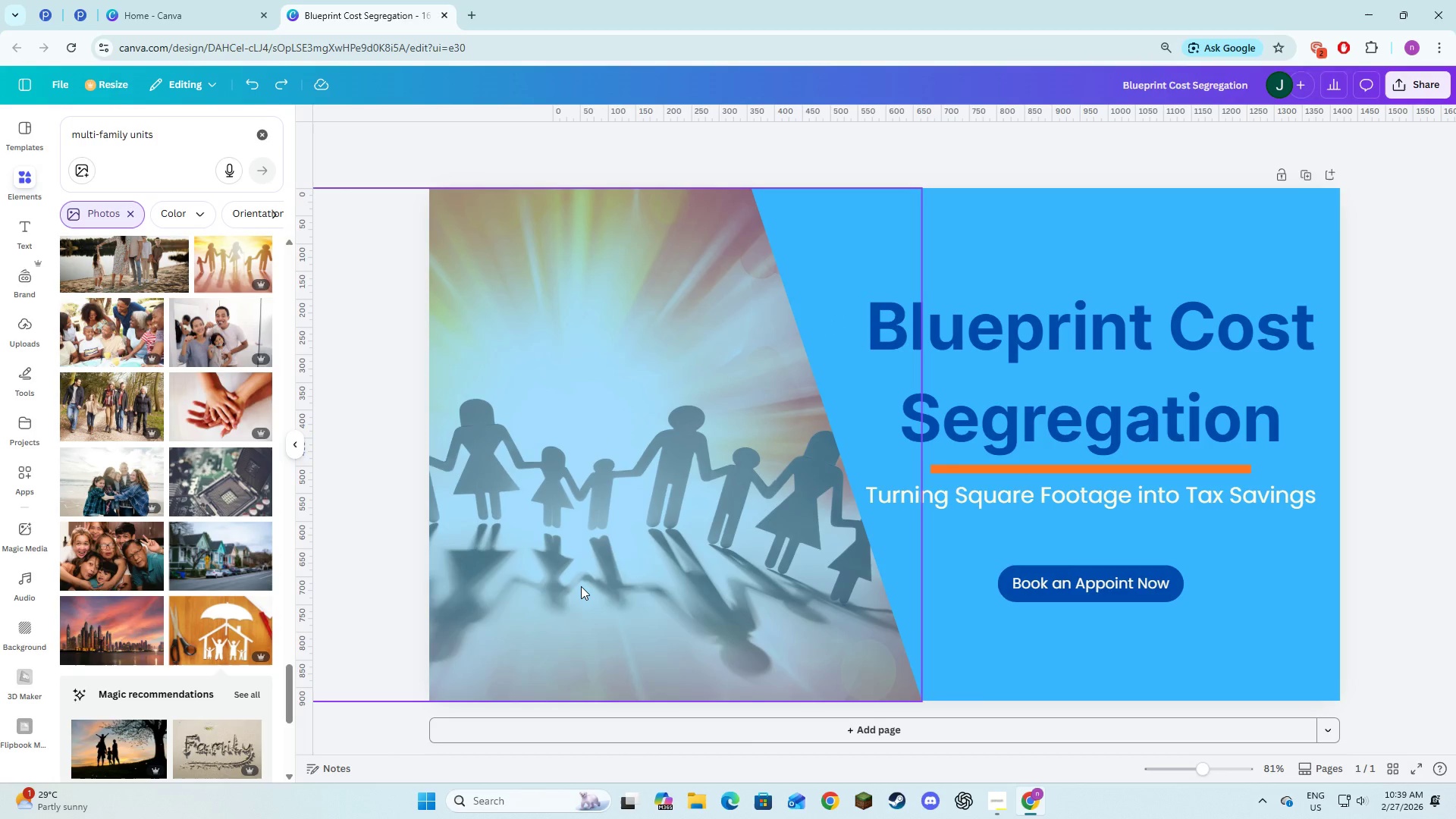 
key(Control+Z)
 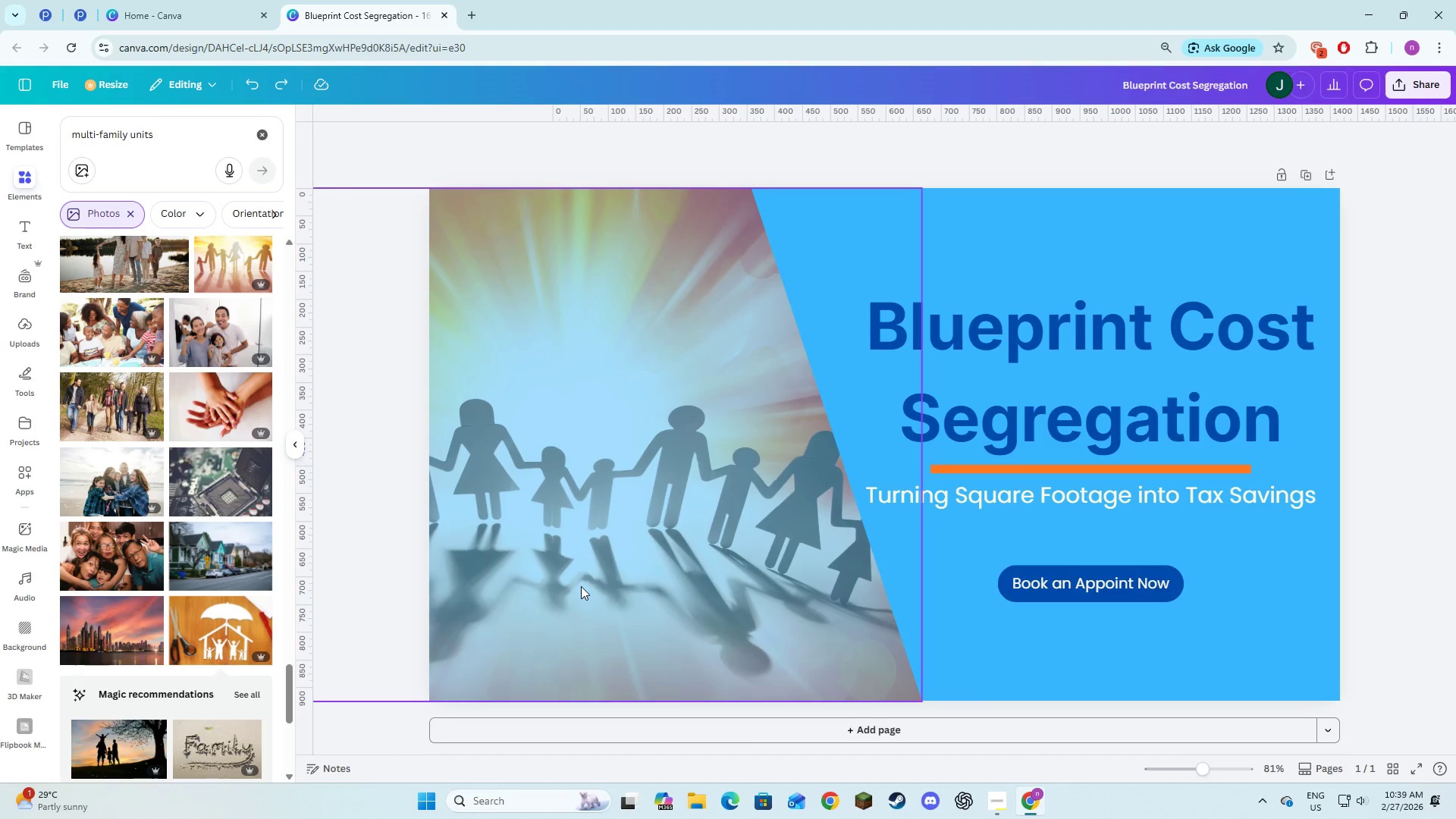 
key(Control+Z)
 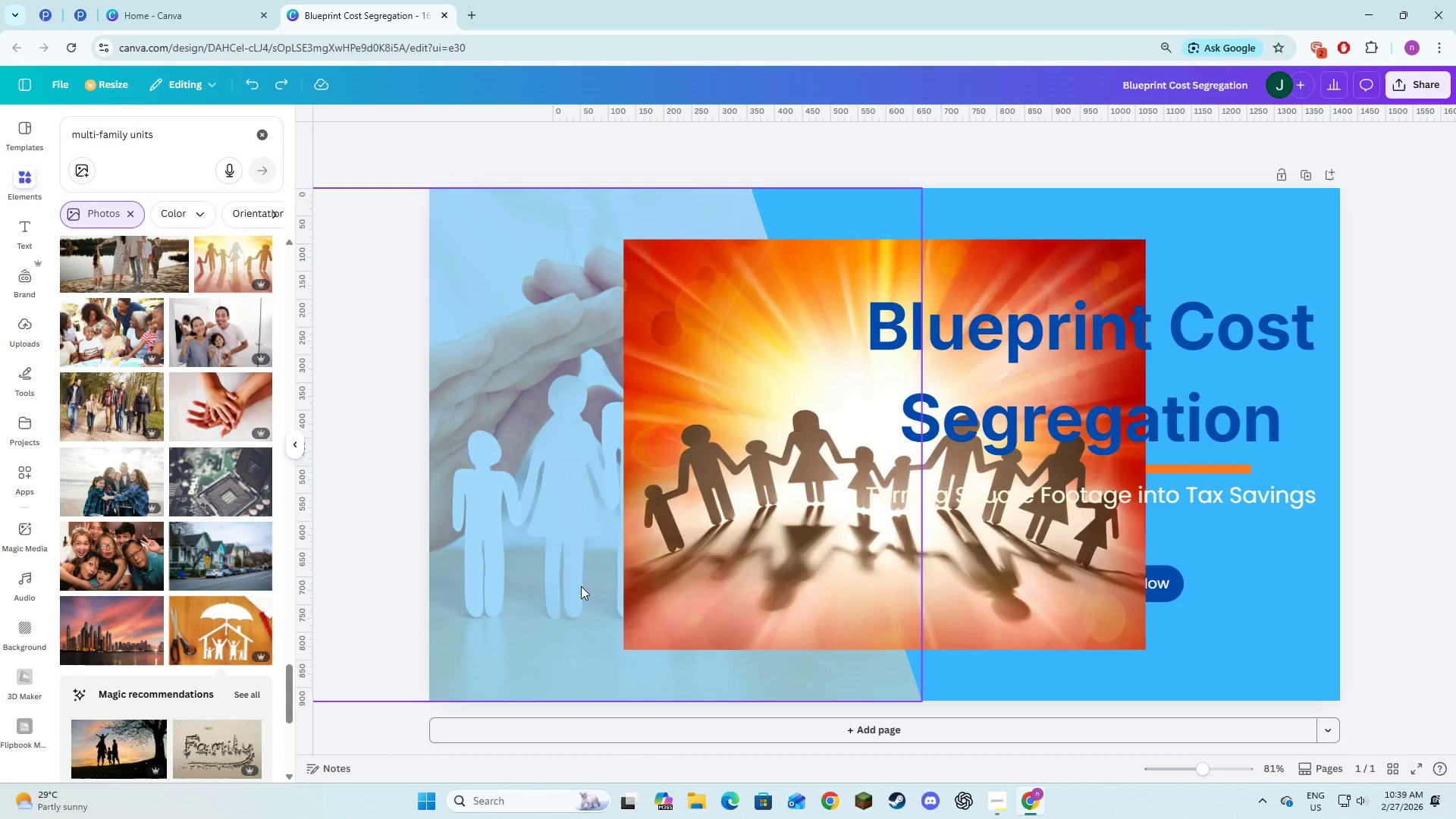 
left_click([642, 534])
 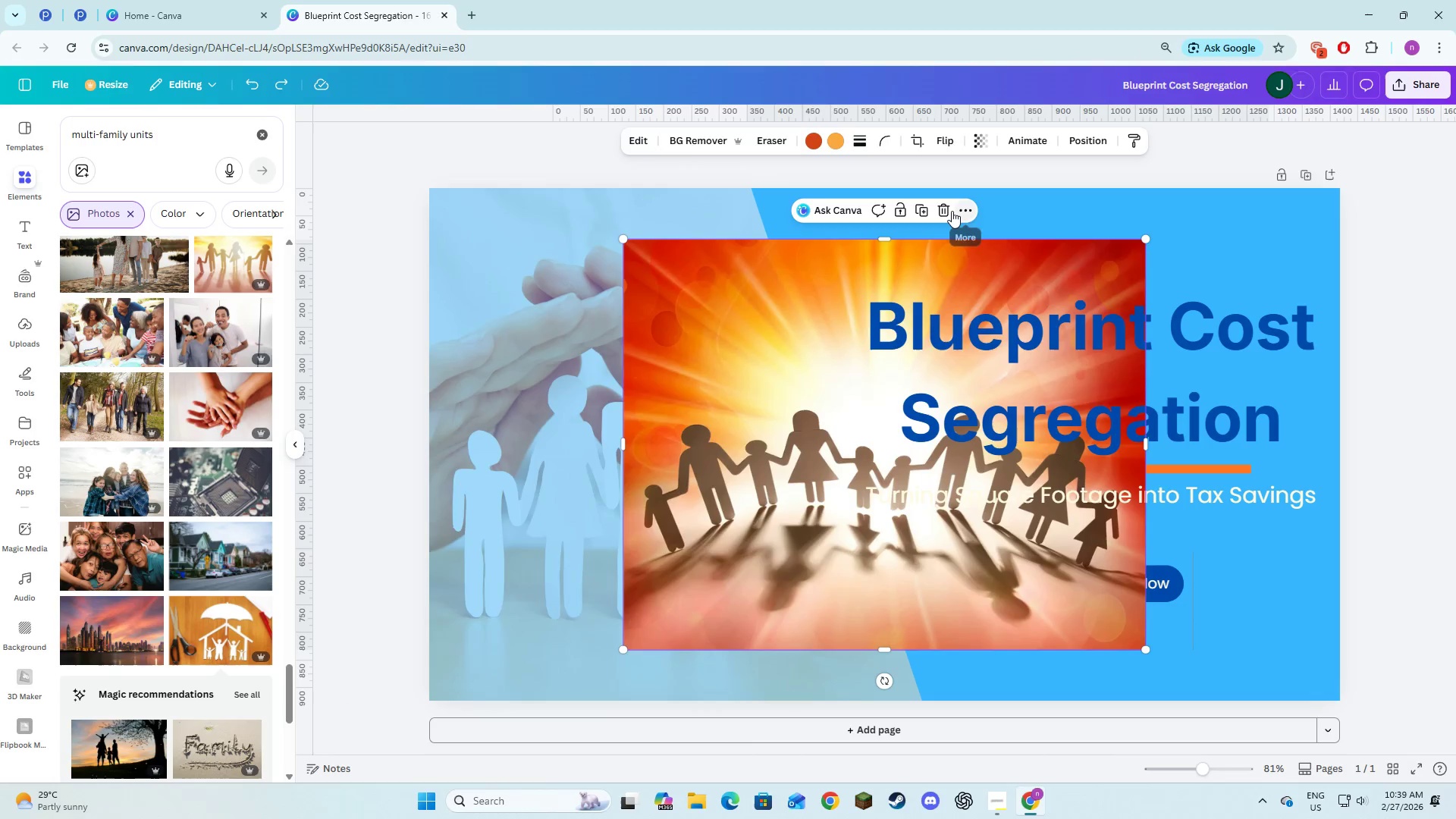 
left_click([950, 212])
 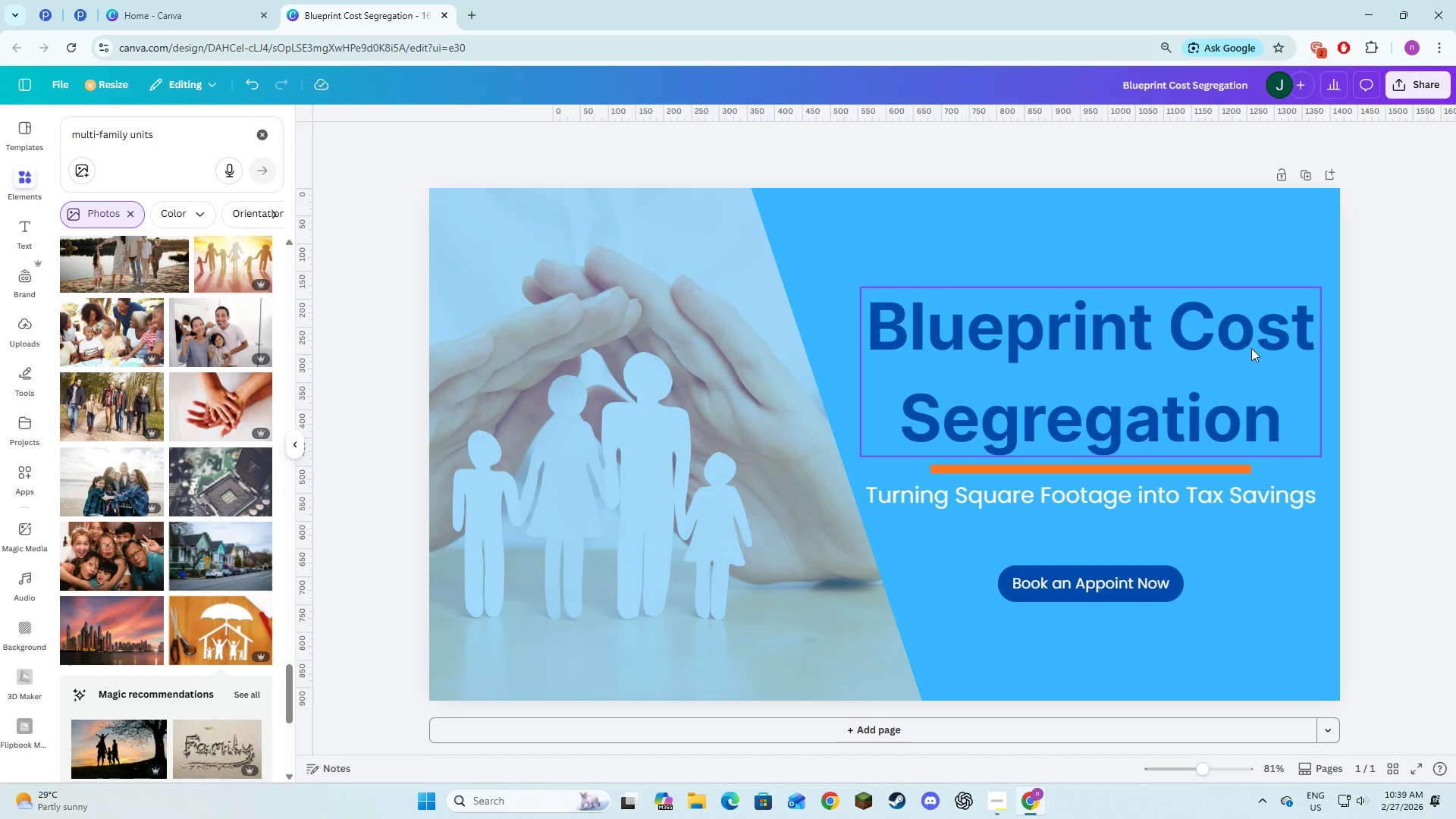 
left_click([1408, 391])
 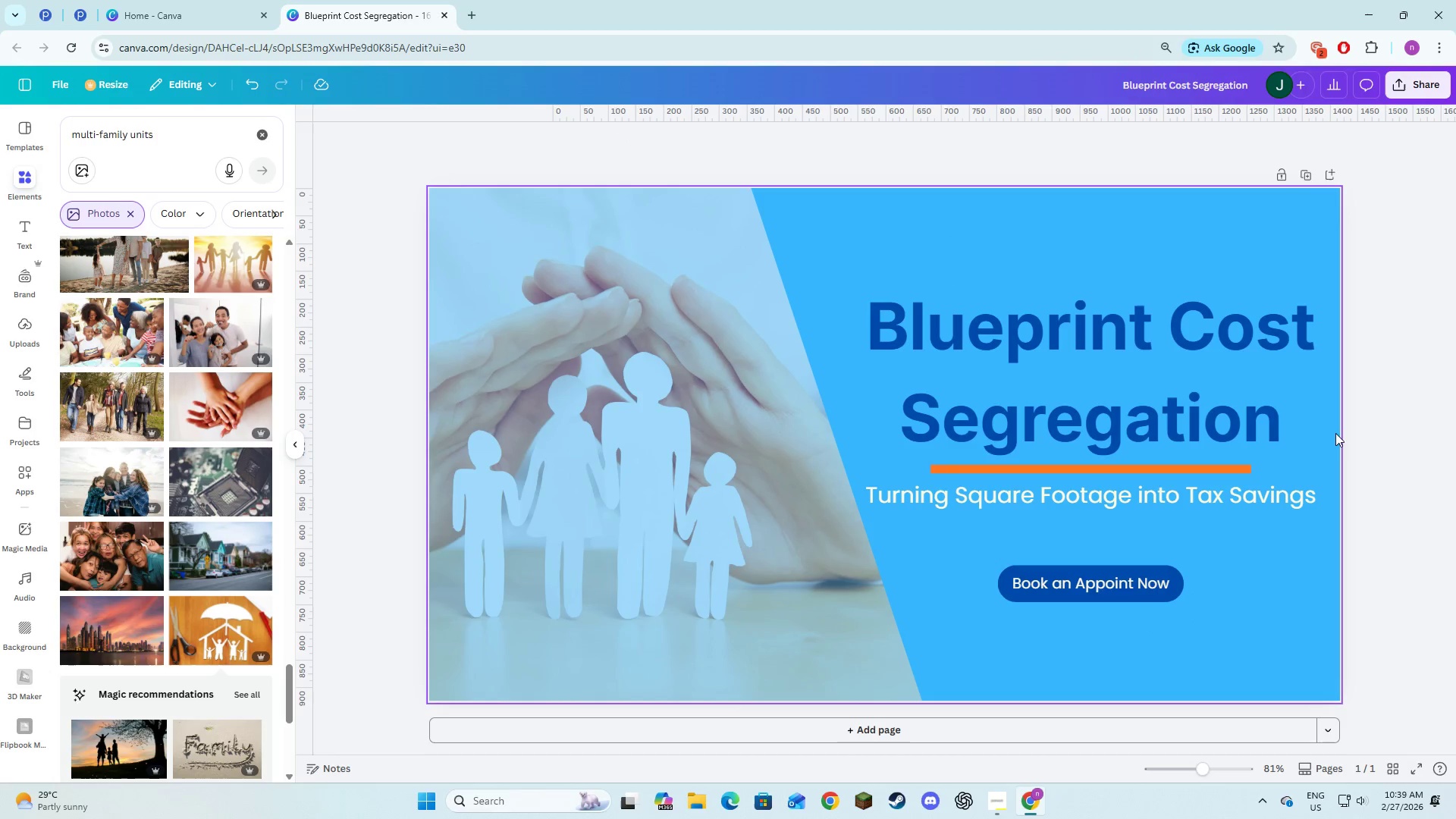 
key(Alt+AltLeft)
 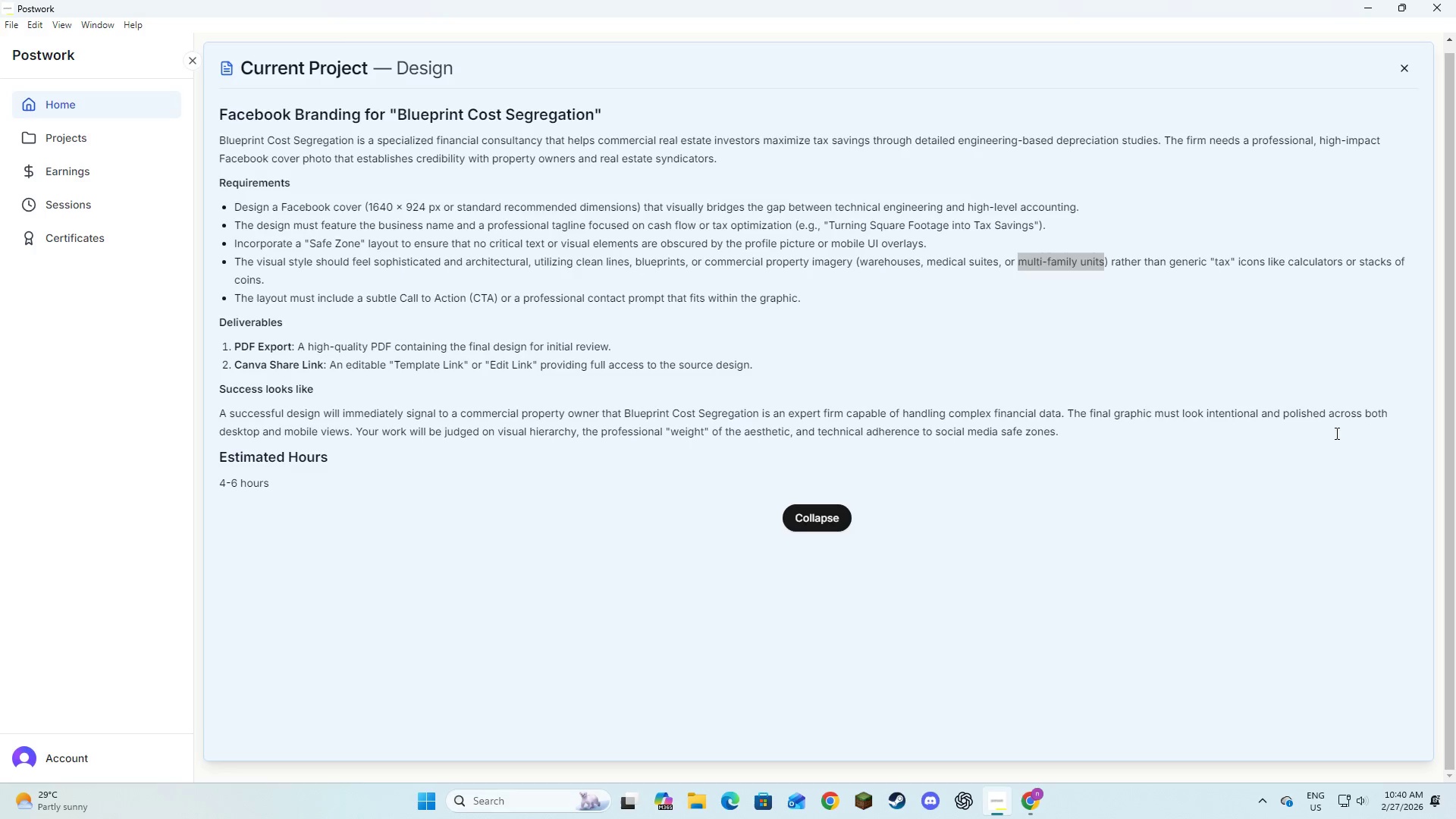 
key(Alt+Tab)